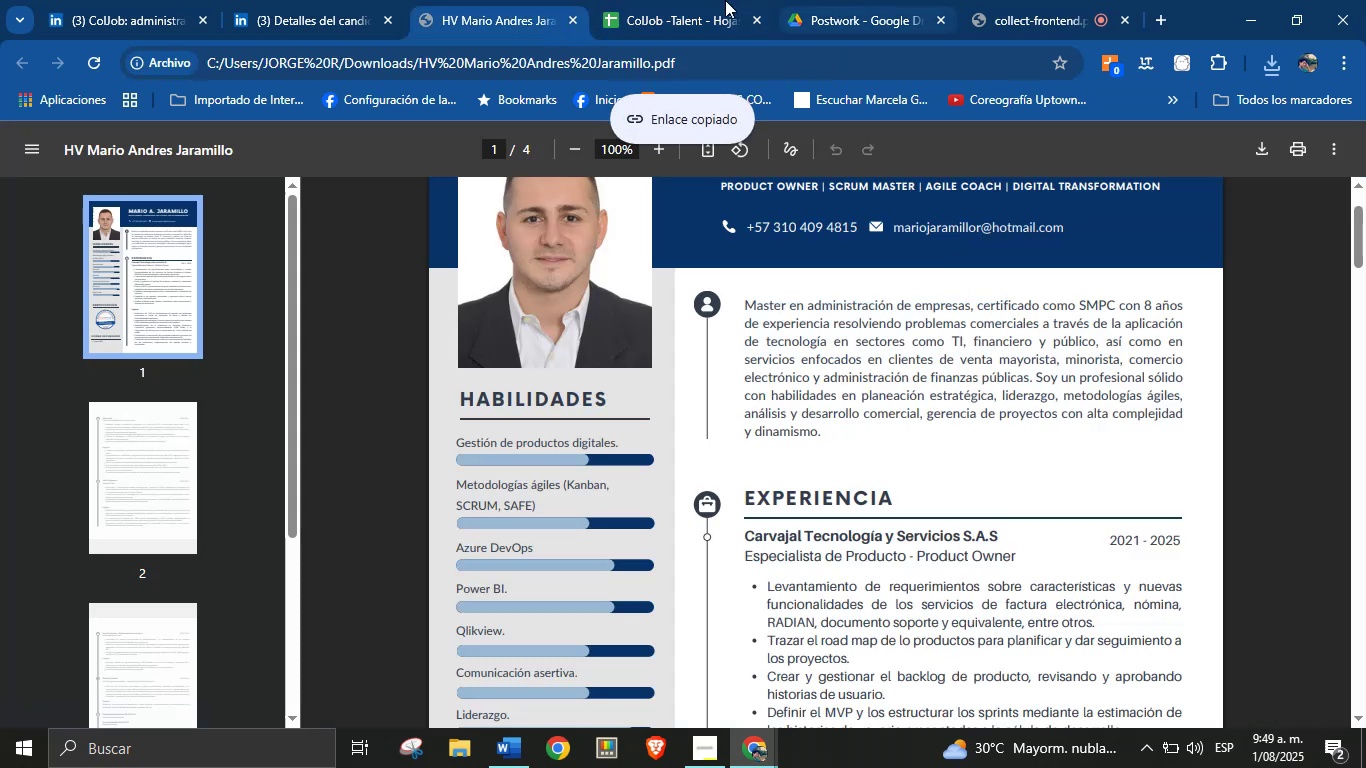 
left_click([677, 0])
 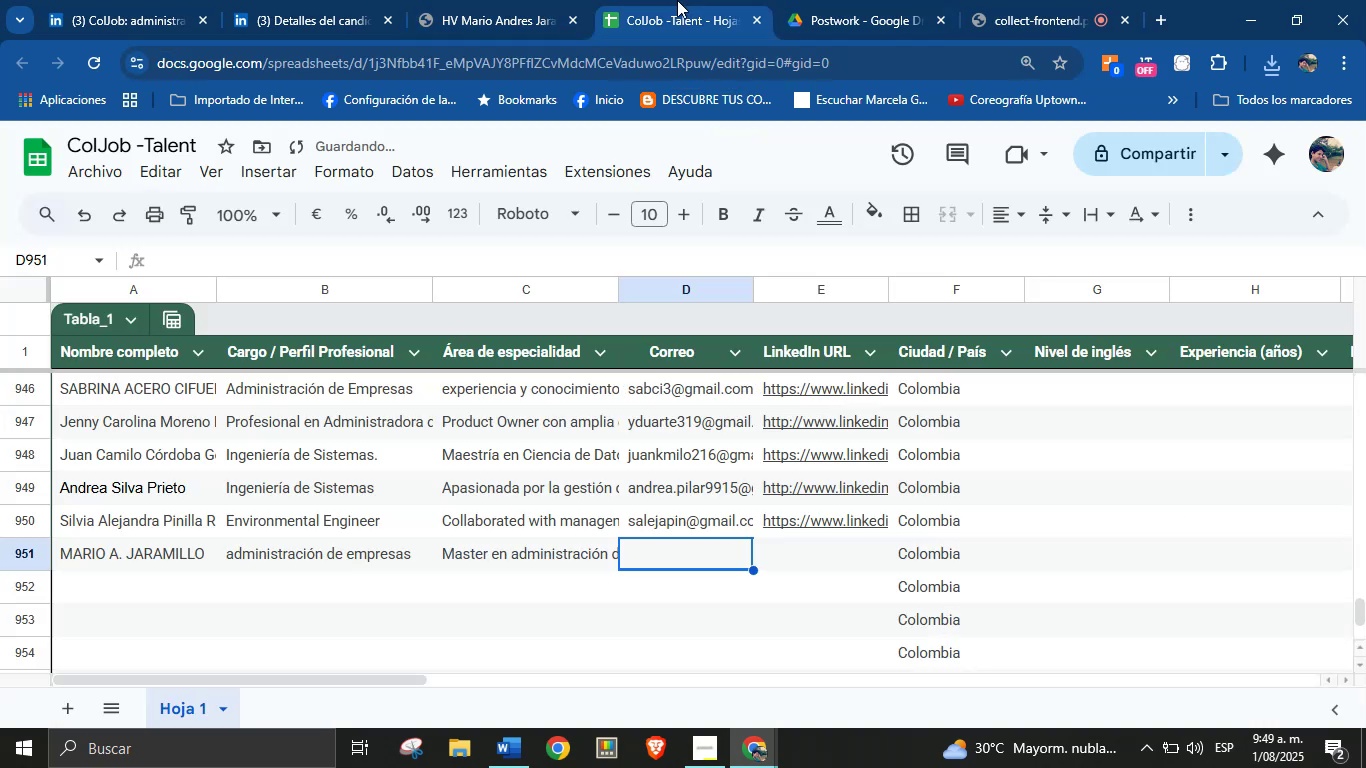 
key(Control+V)
 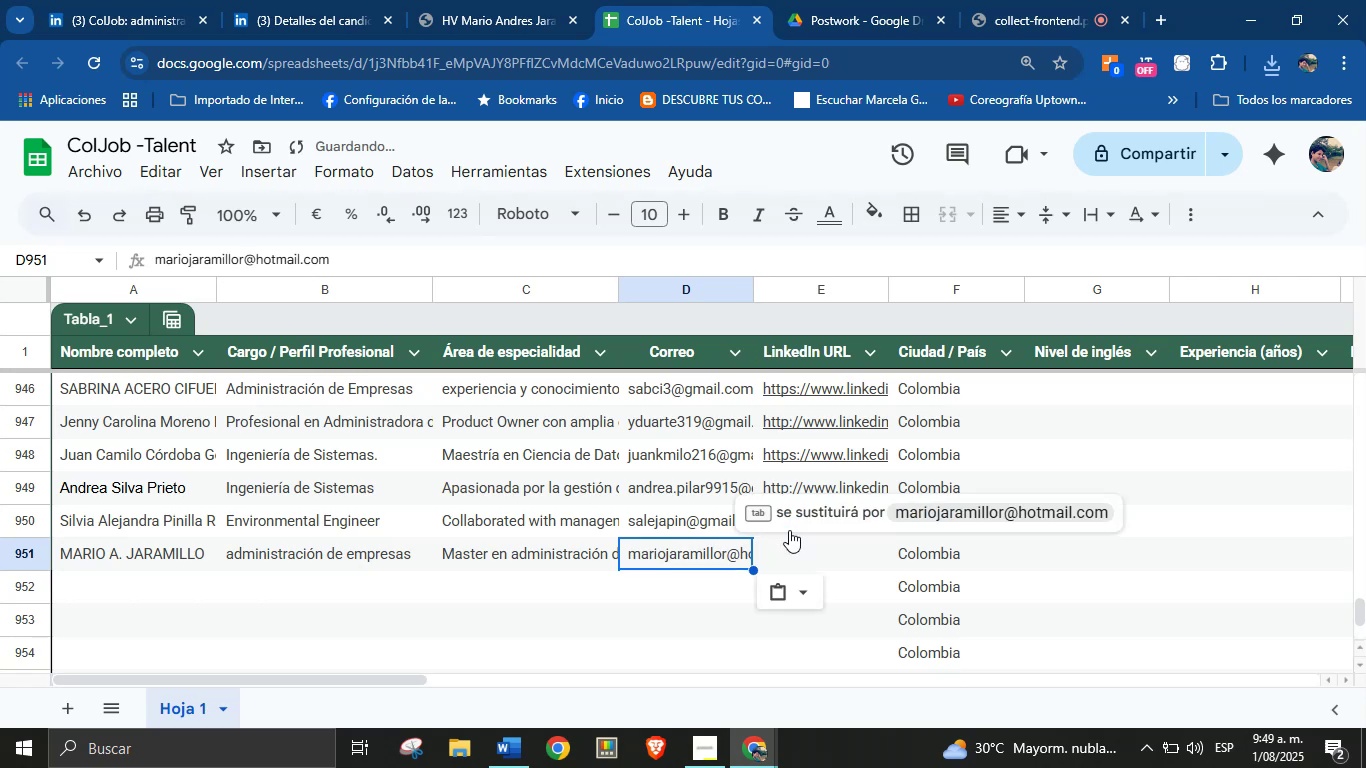 
left_click([791, 545])
 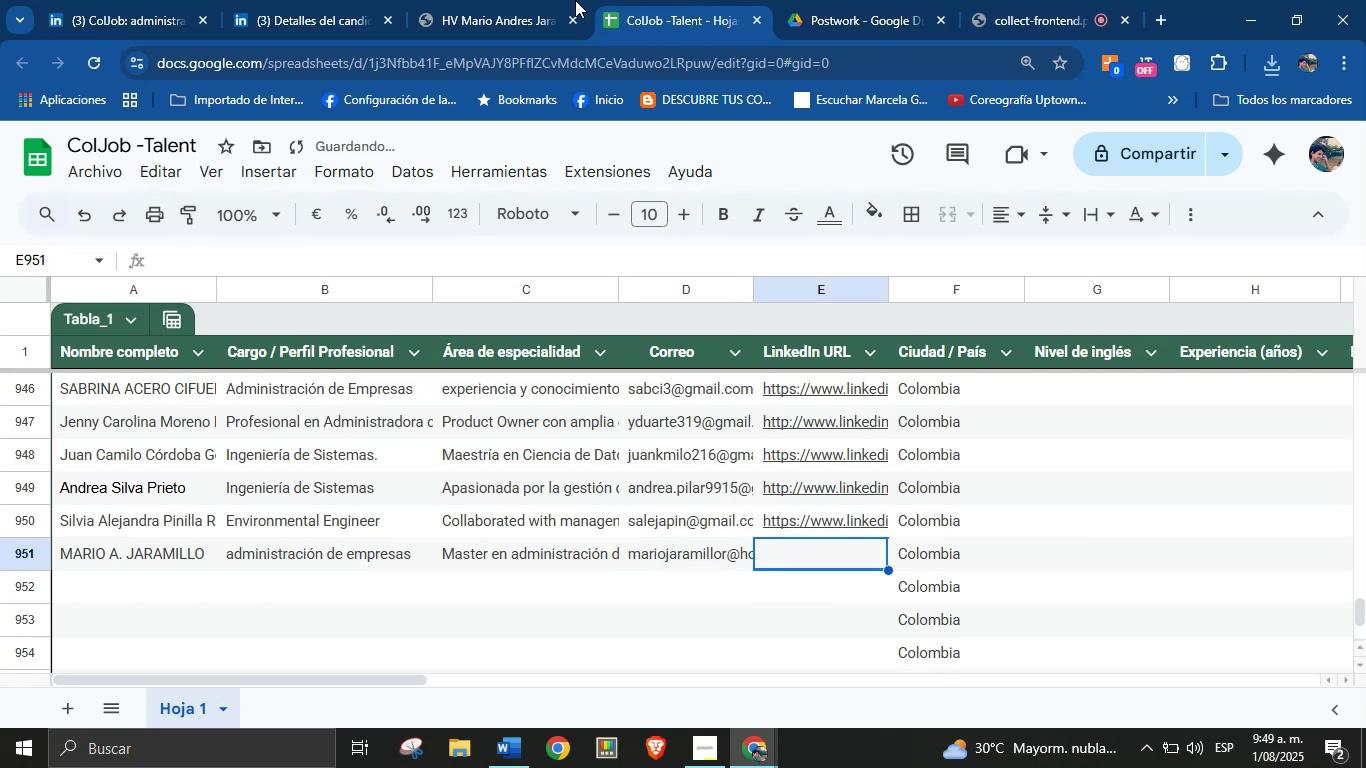 
left_click([538, 0])
 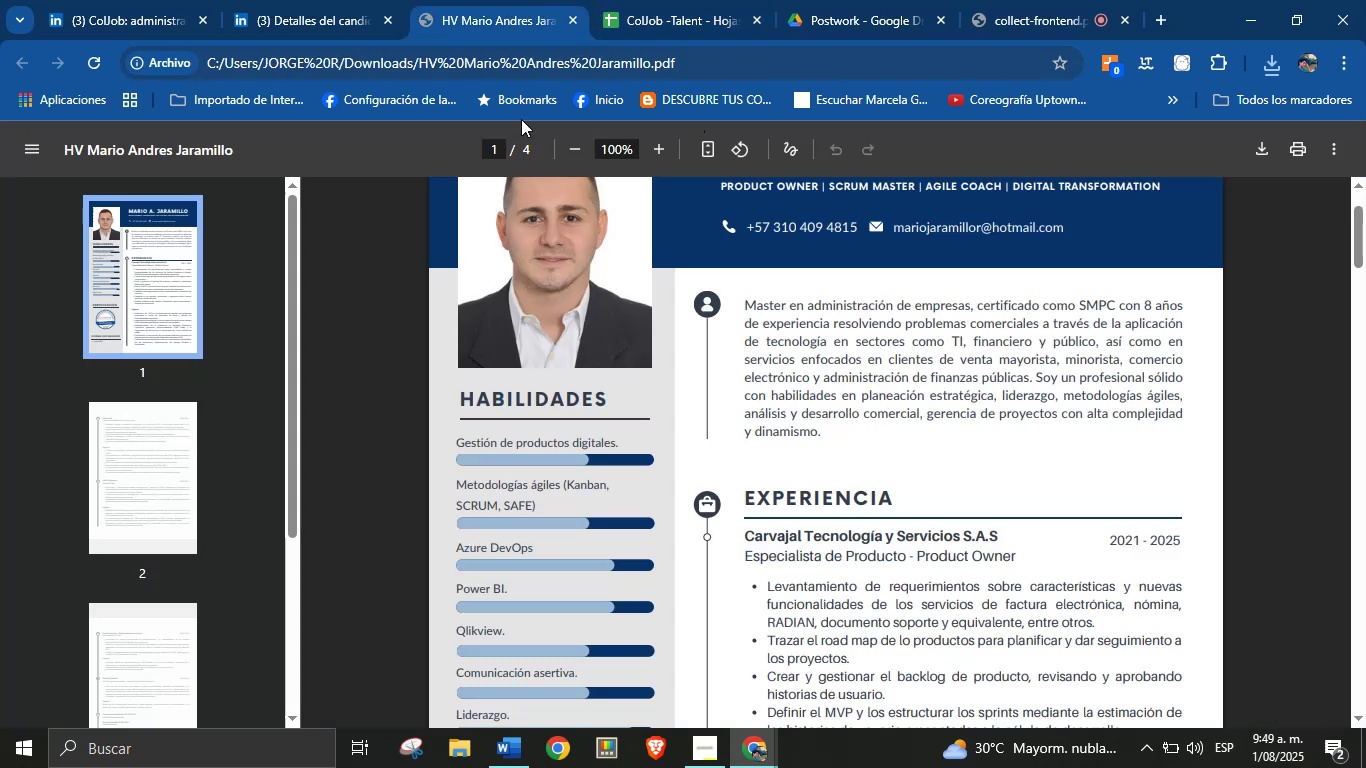 
left_click([276, 0])
 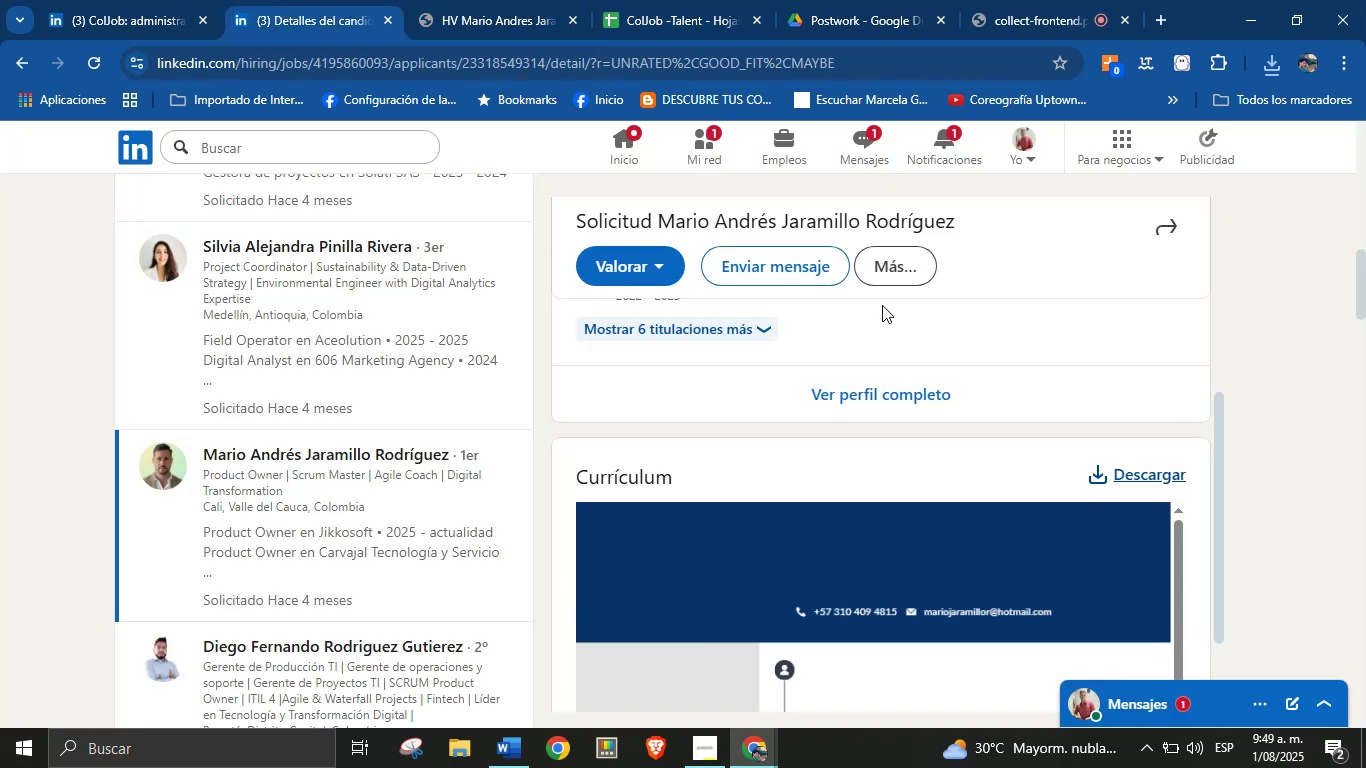 
left_click([882, 278])
 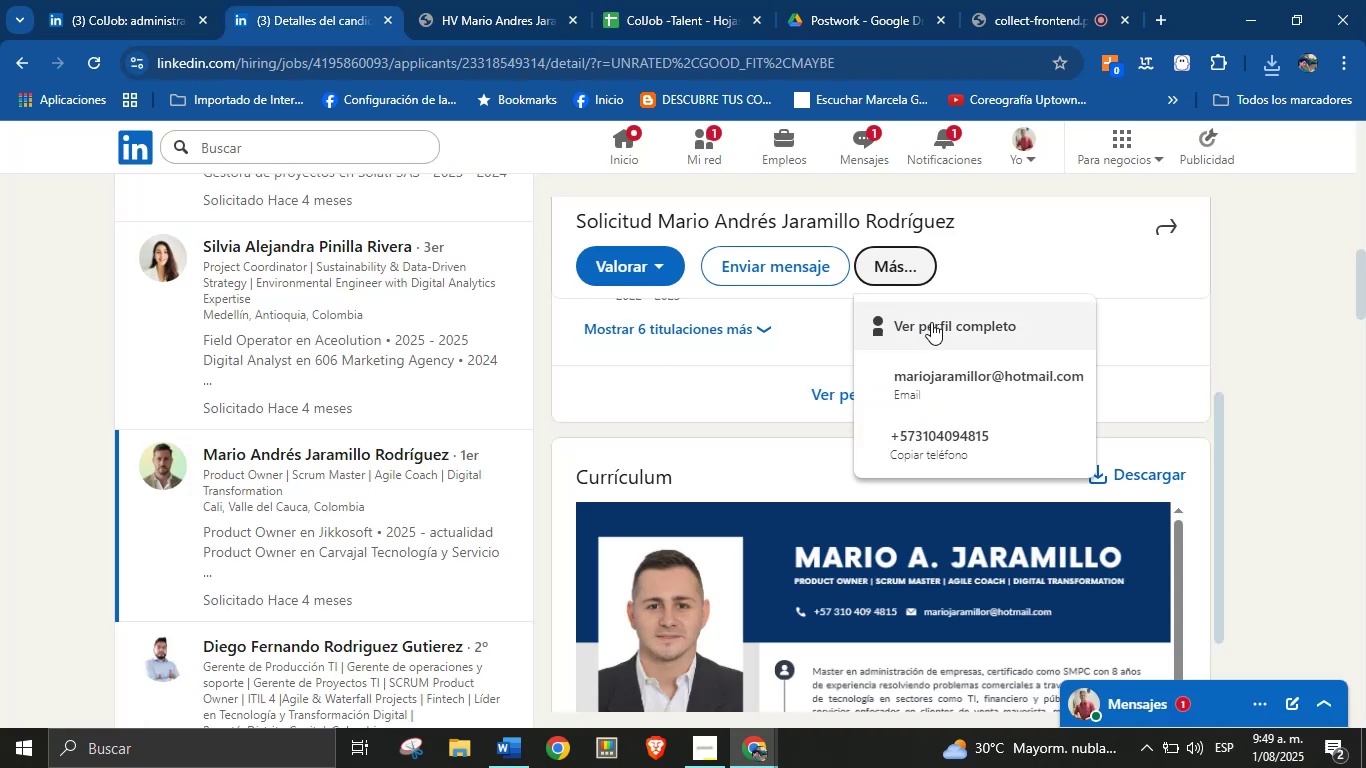 
right_click([932, 324])
 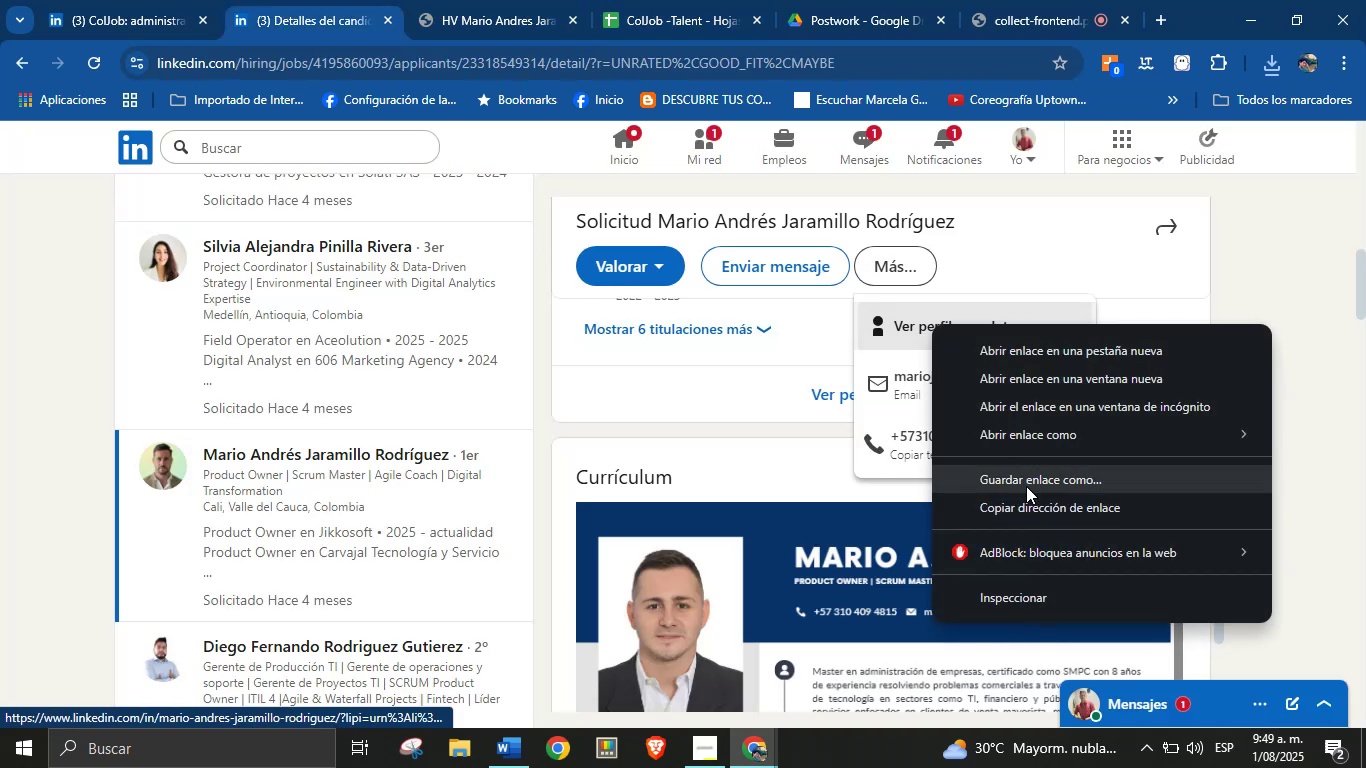 
left_click([1028, 507])
 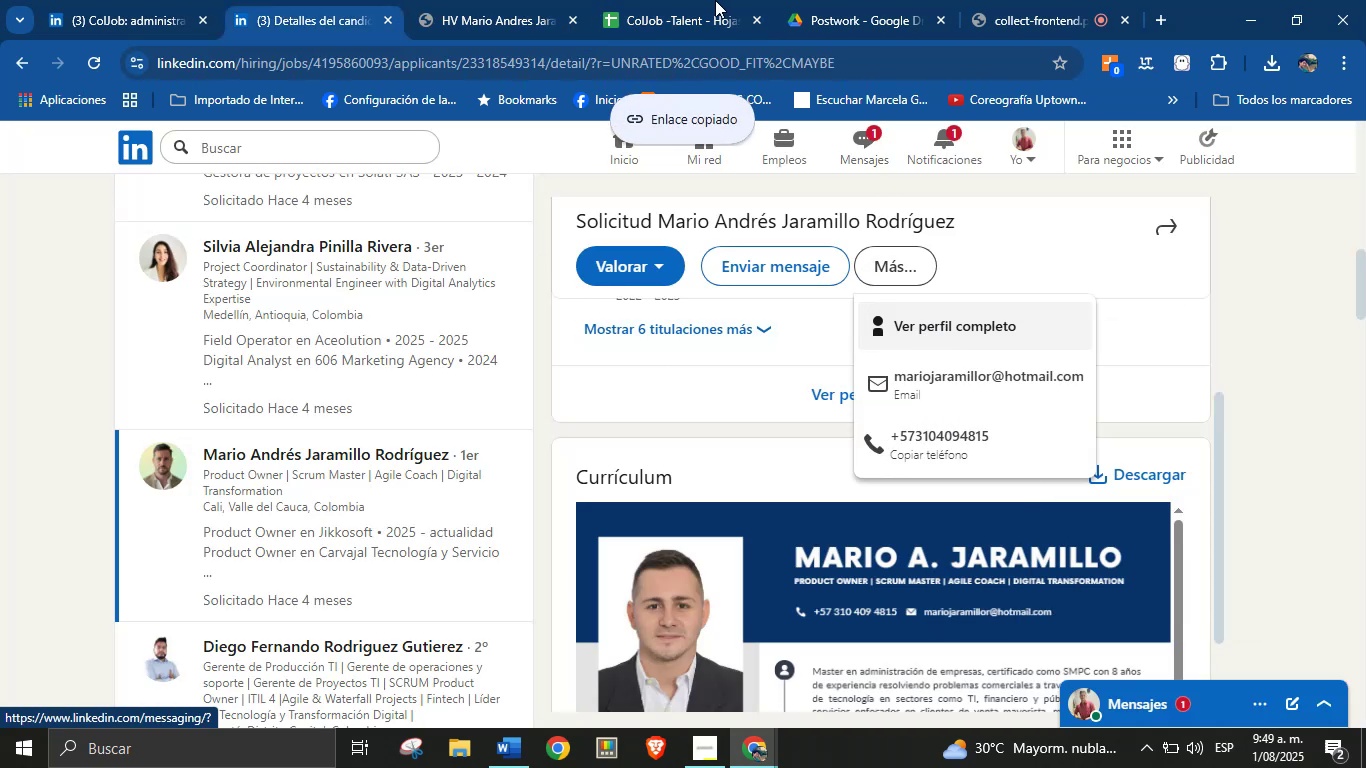 
left_click([699, 0])
 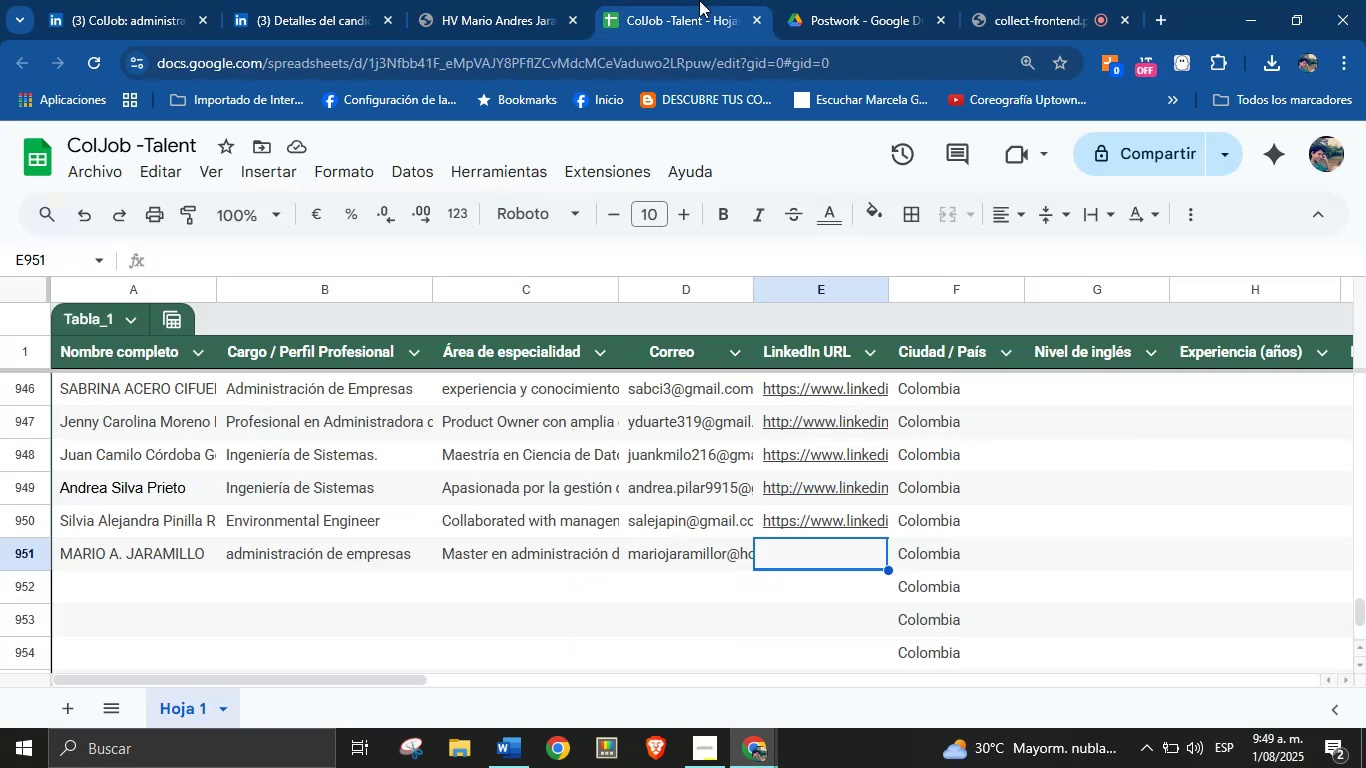 
key(Control+V)
 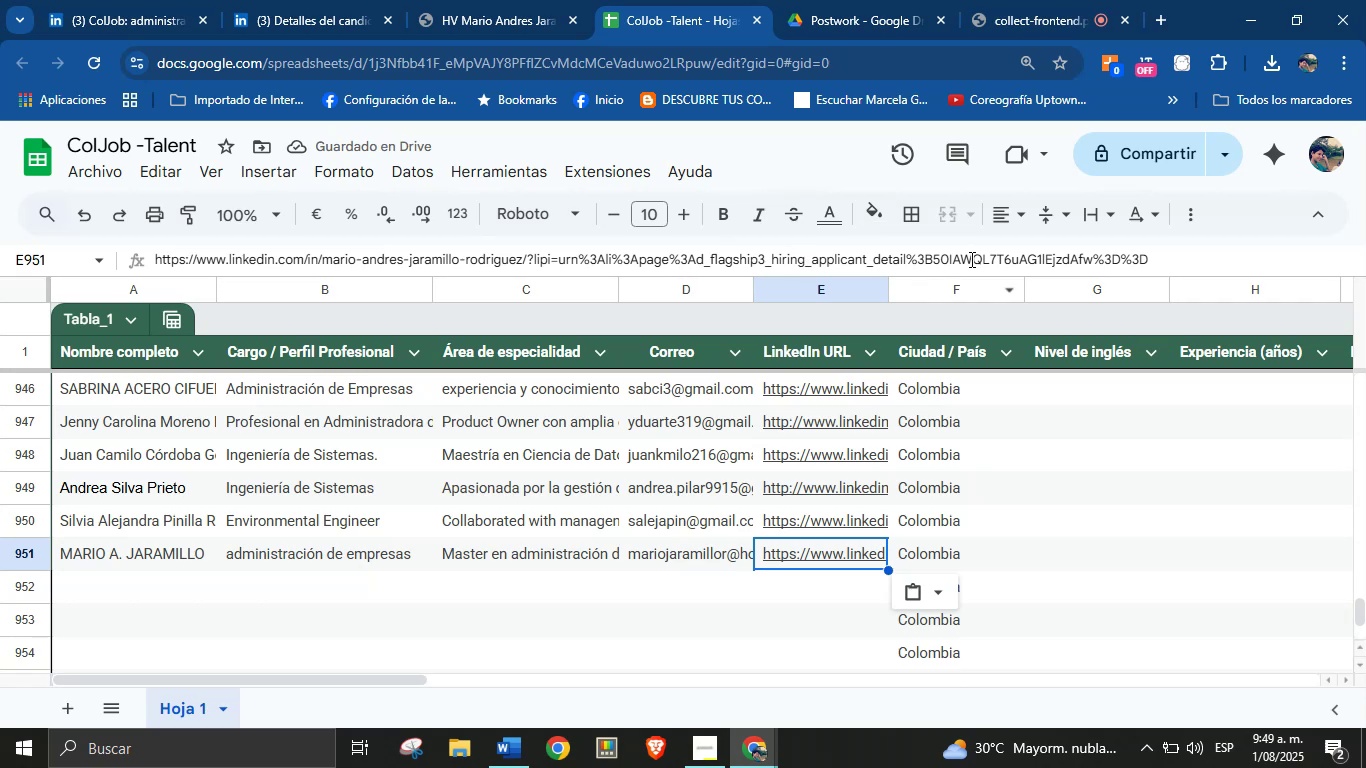 
left_click_drag(start_coordinate=[1154, 254], to_coordinate=[535, 266])
 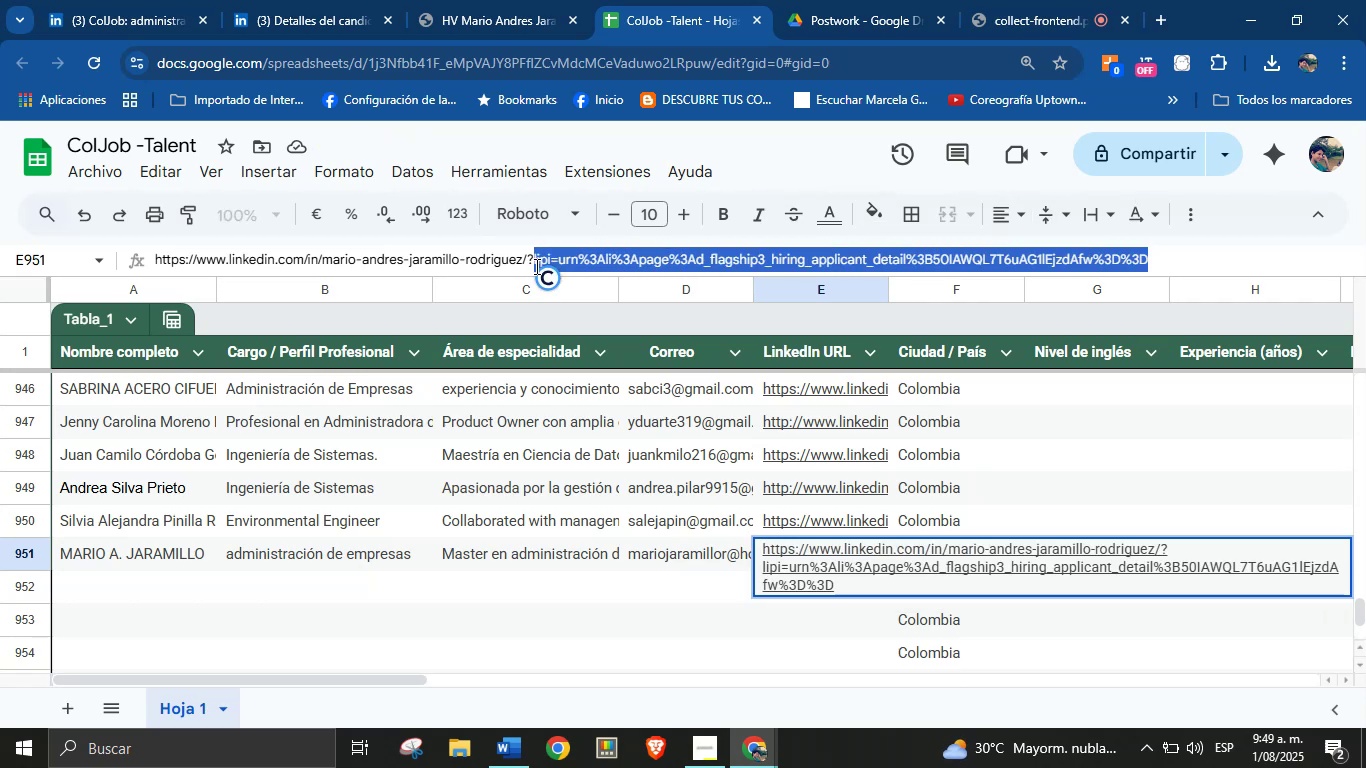 
key(Backspace)
 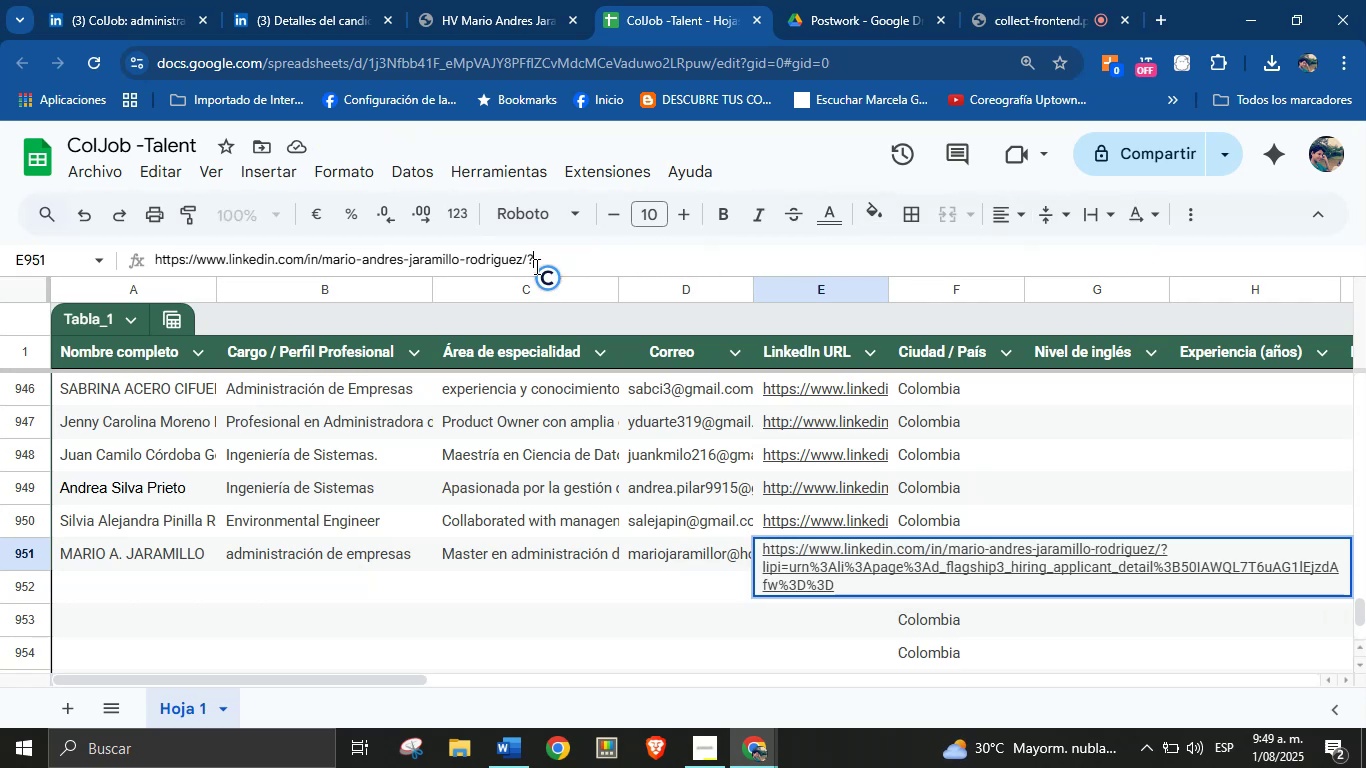 
key(Enter)
 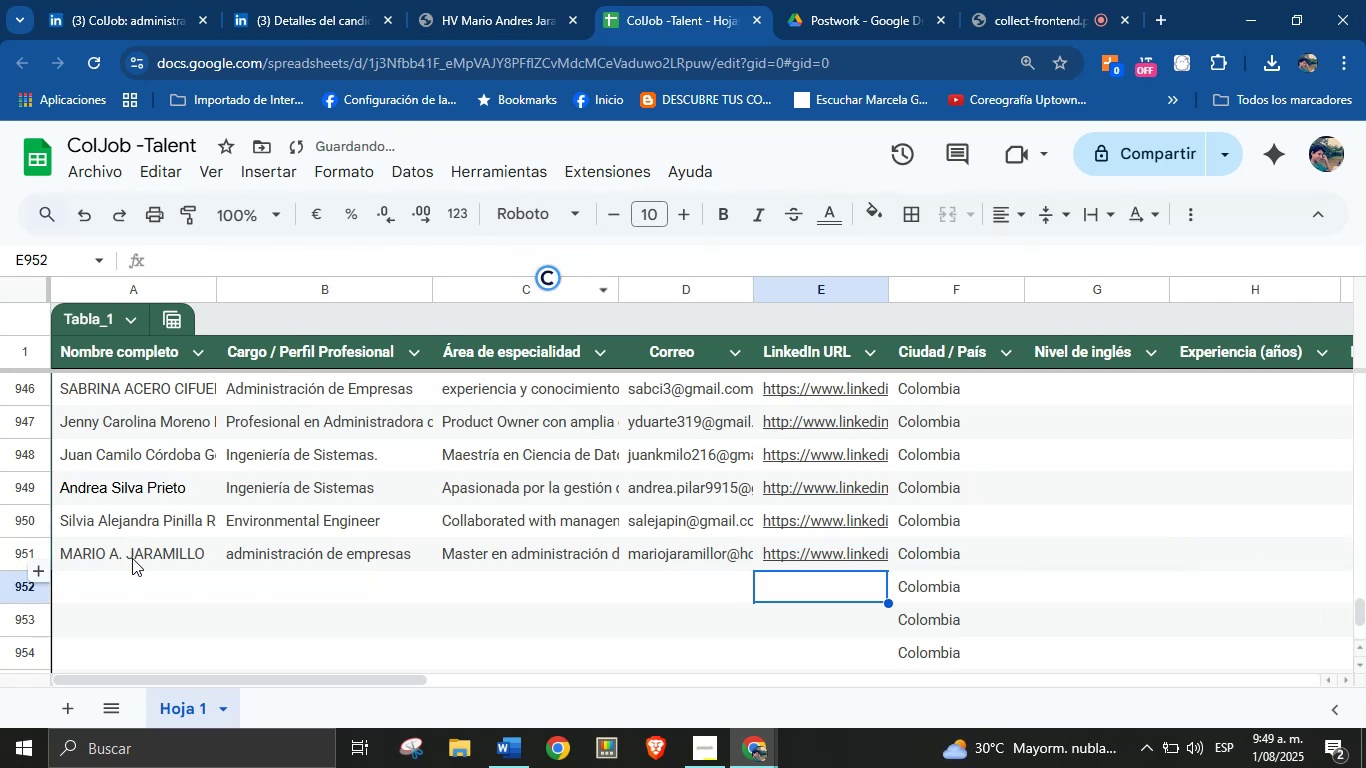 
left_click([132, 573])
 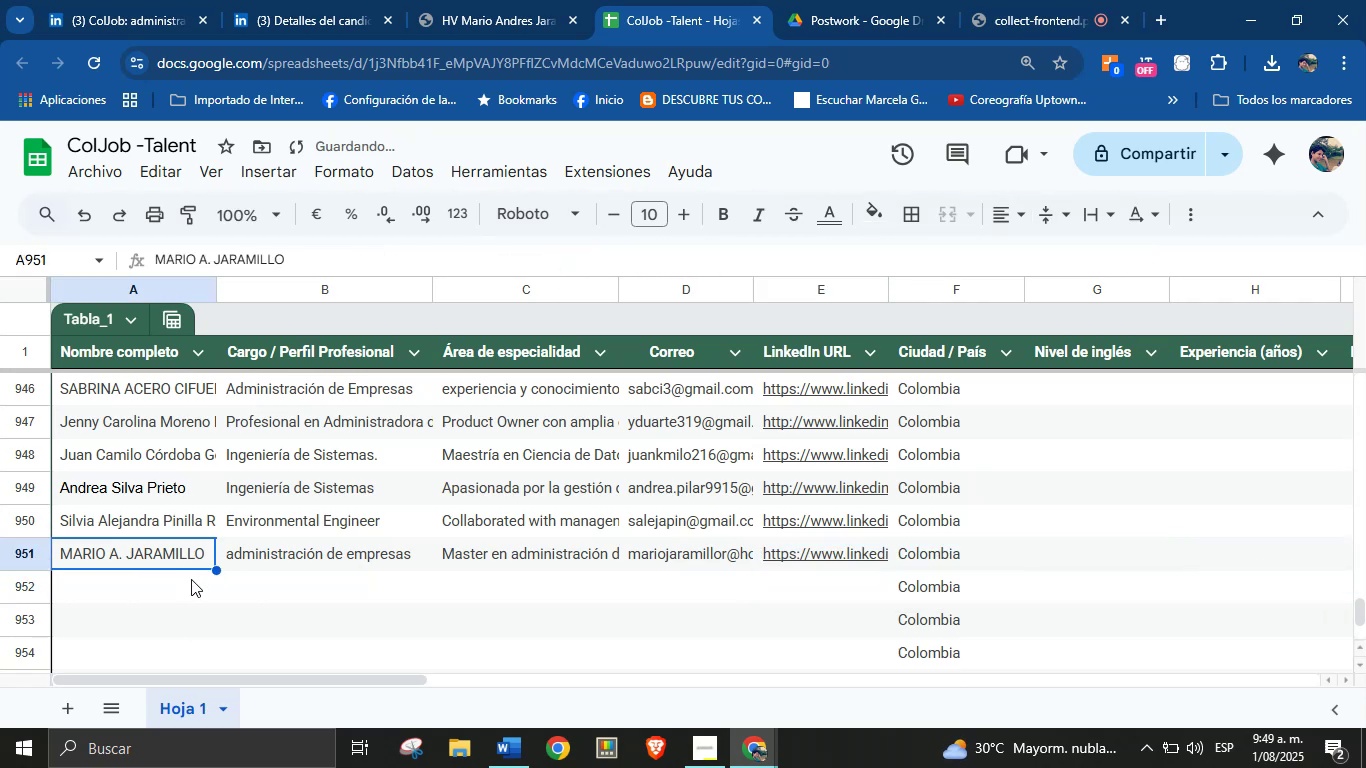 
left_click([171, 585])
 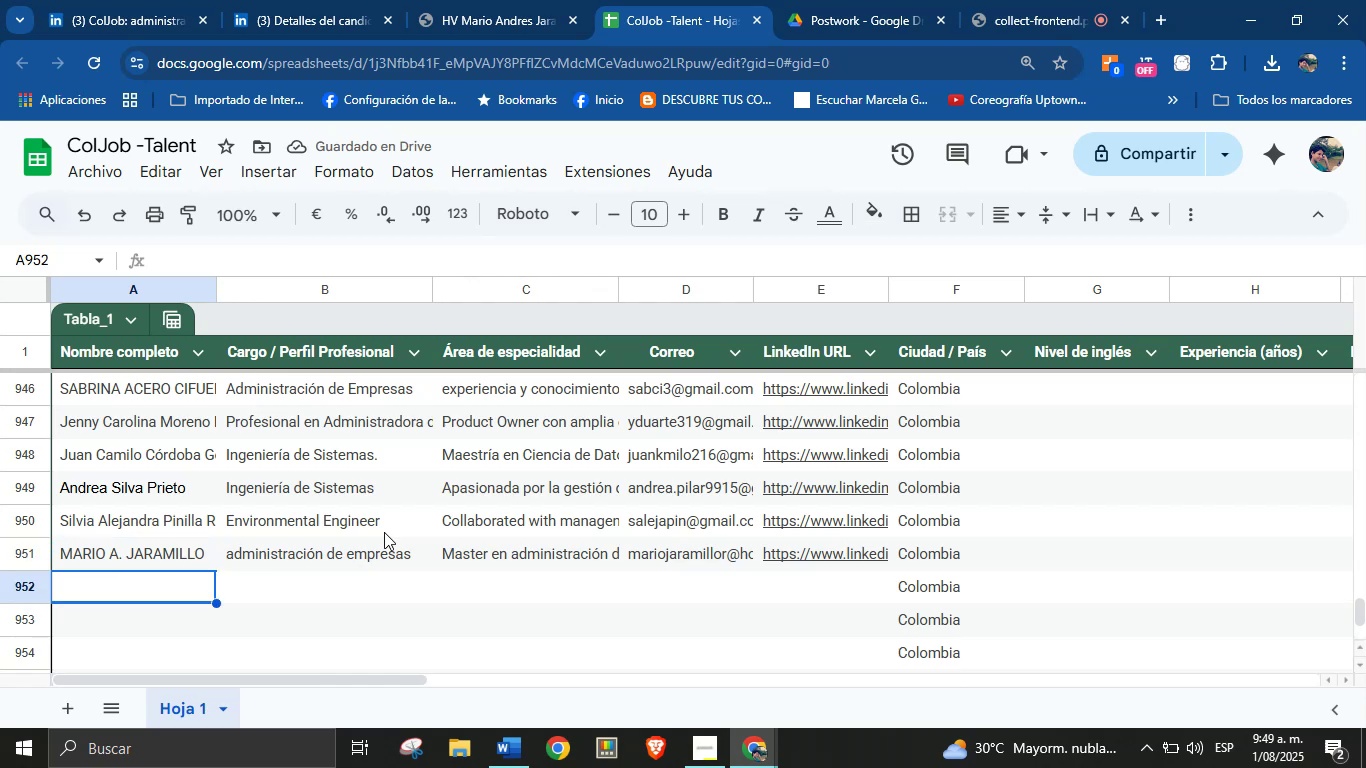 
scroll: coordinate [385, 531], scroll_direction: down, amount: 1.0
 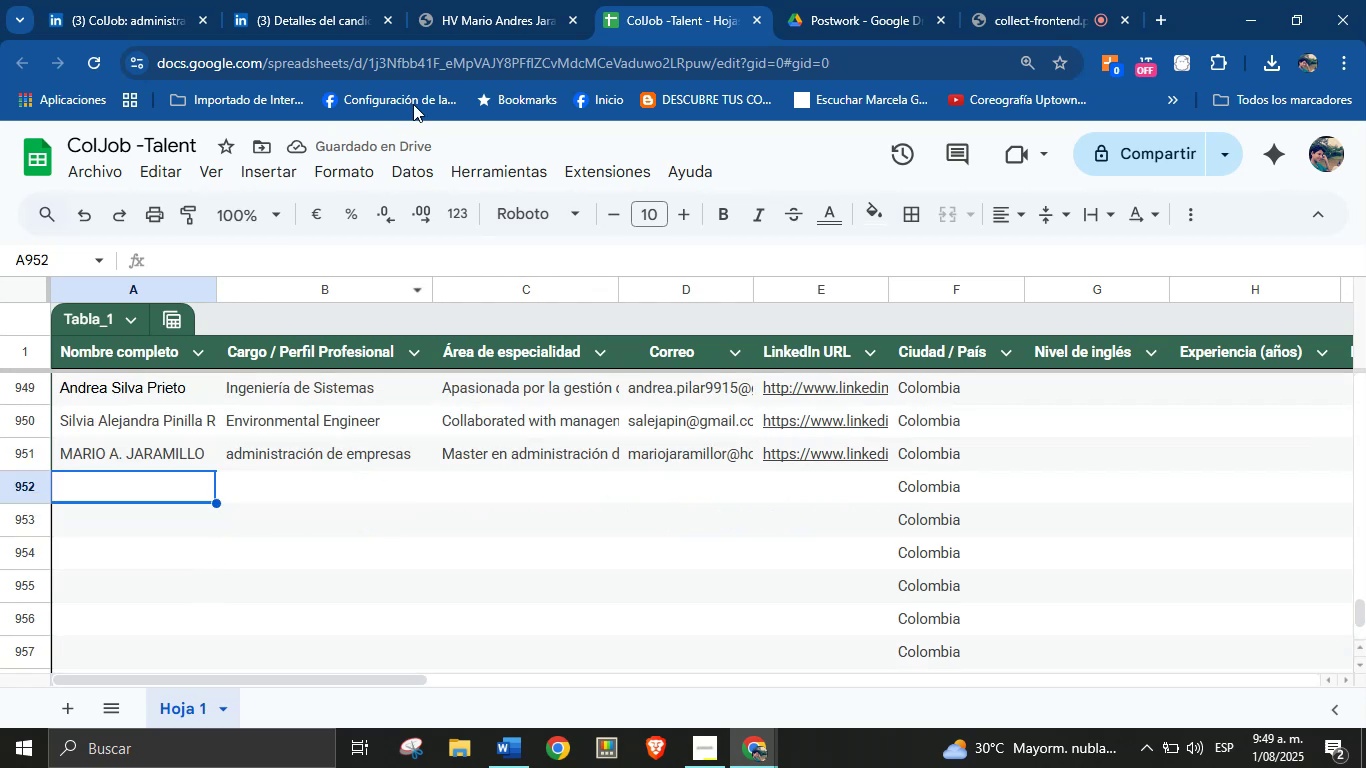 
left_click([469, 0])
 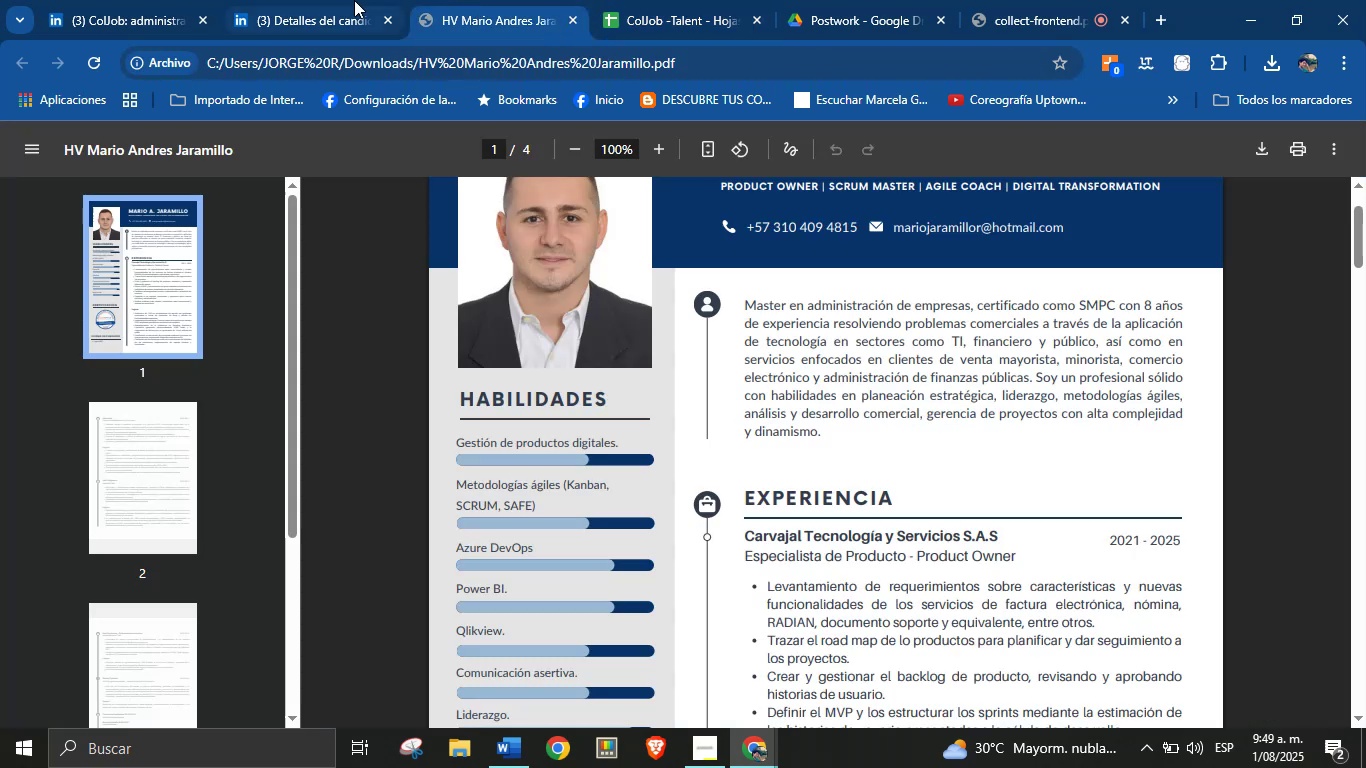 
left_click([320, 0])
 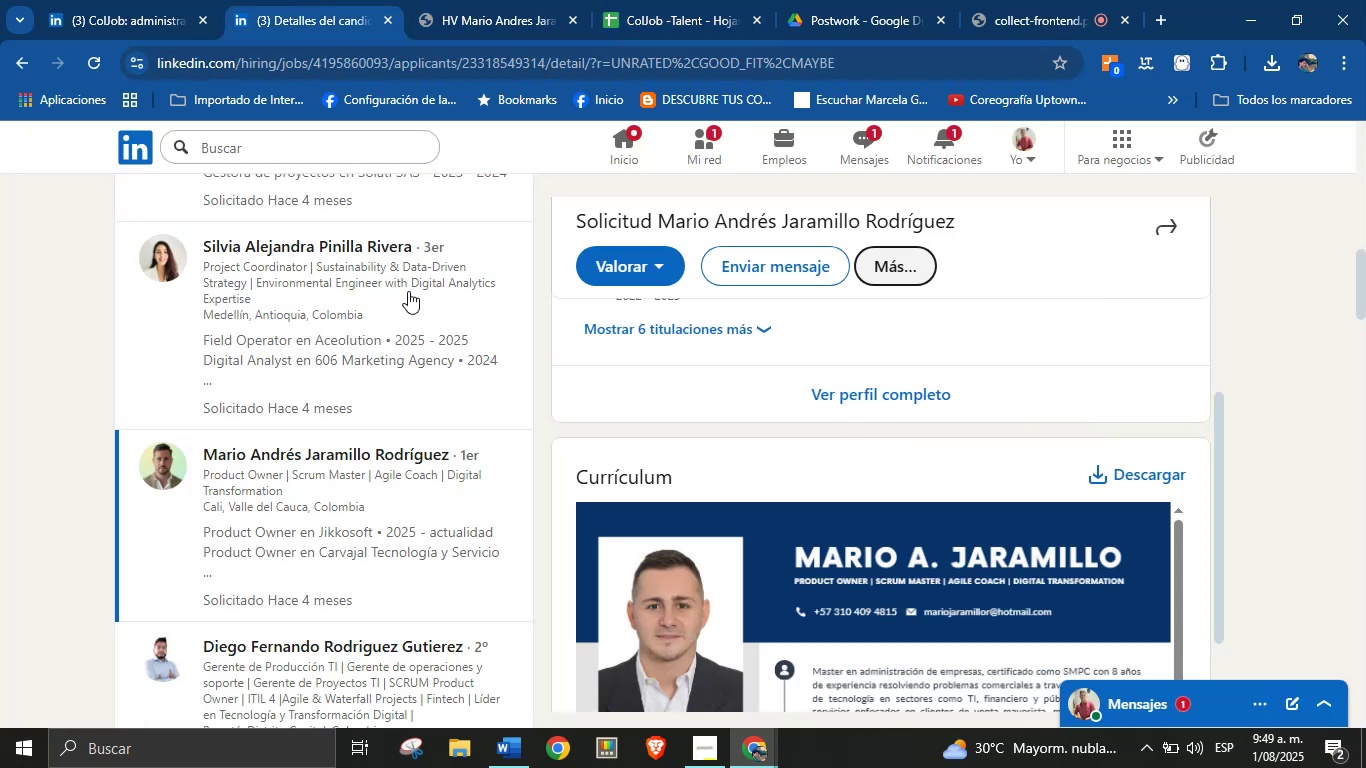 
scroll: coordinate [389, 408], scroll_direction: down, amount: 2.0
 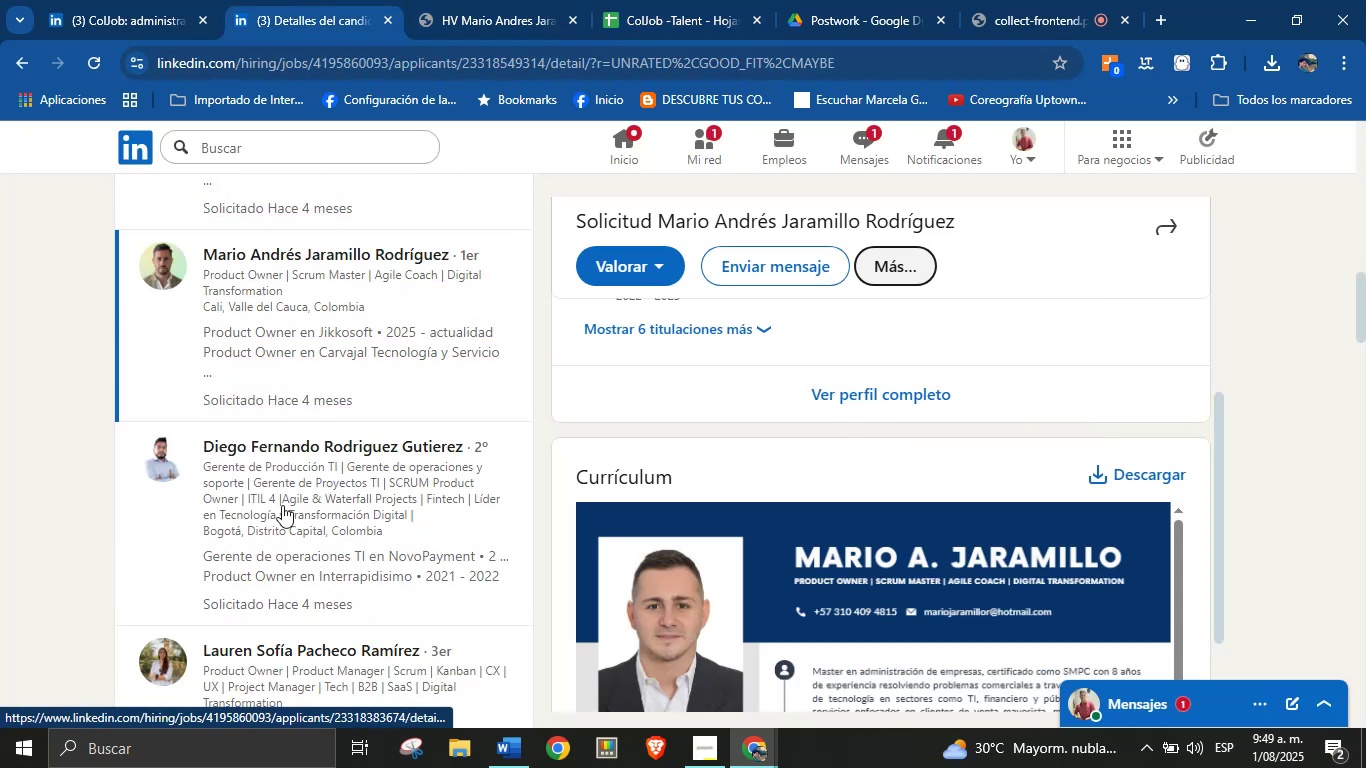 
left_click([300, 493])
 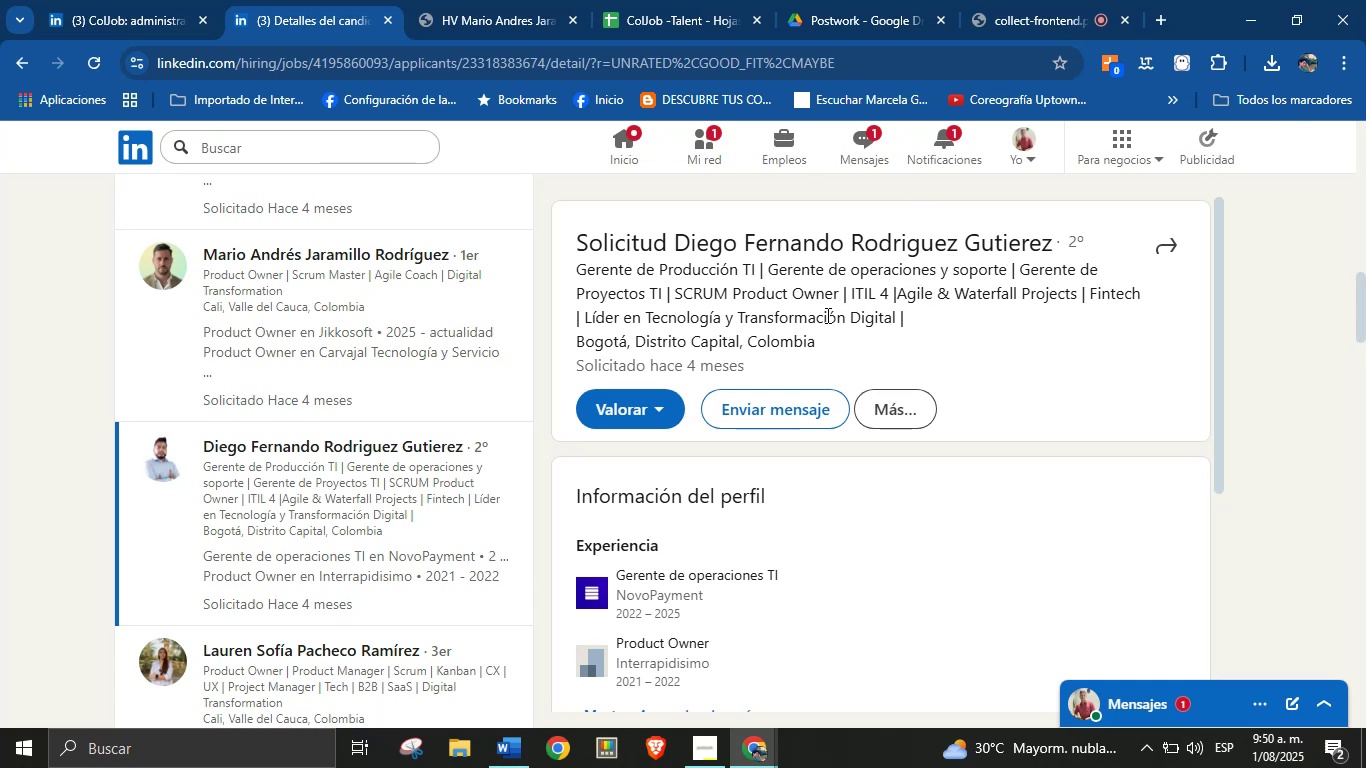 
wait(24.84)
 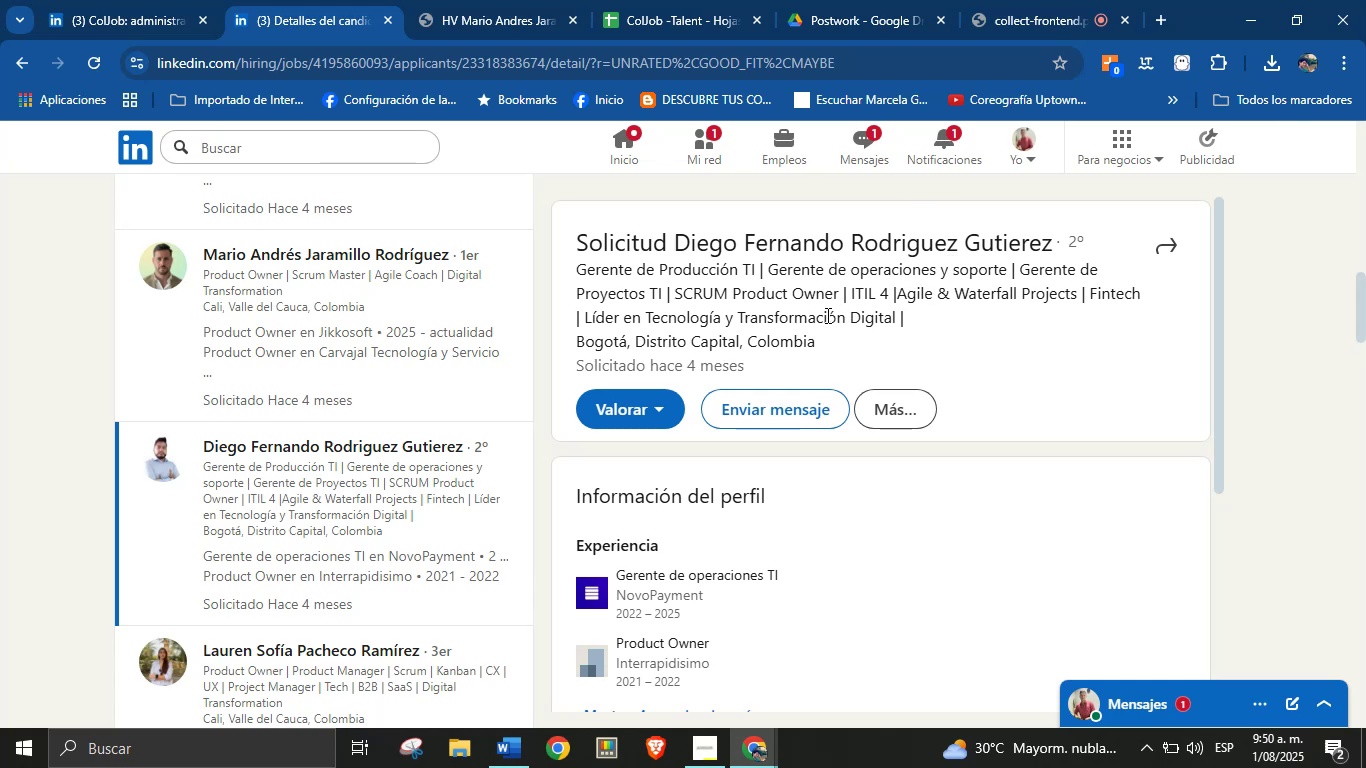 
left_click_drag(start_coordinate=[1051, 244], to_coordinate=[682, 250])
 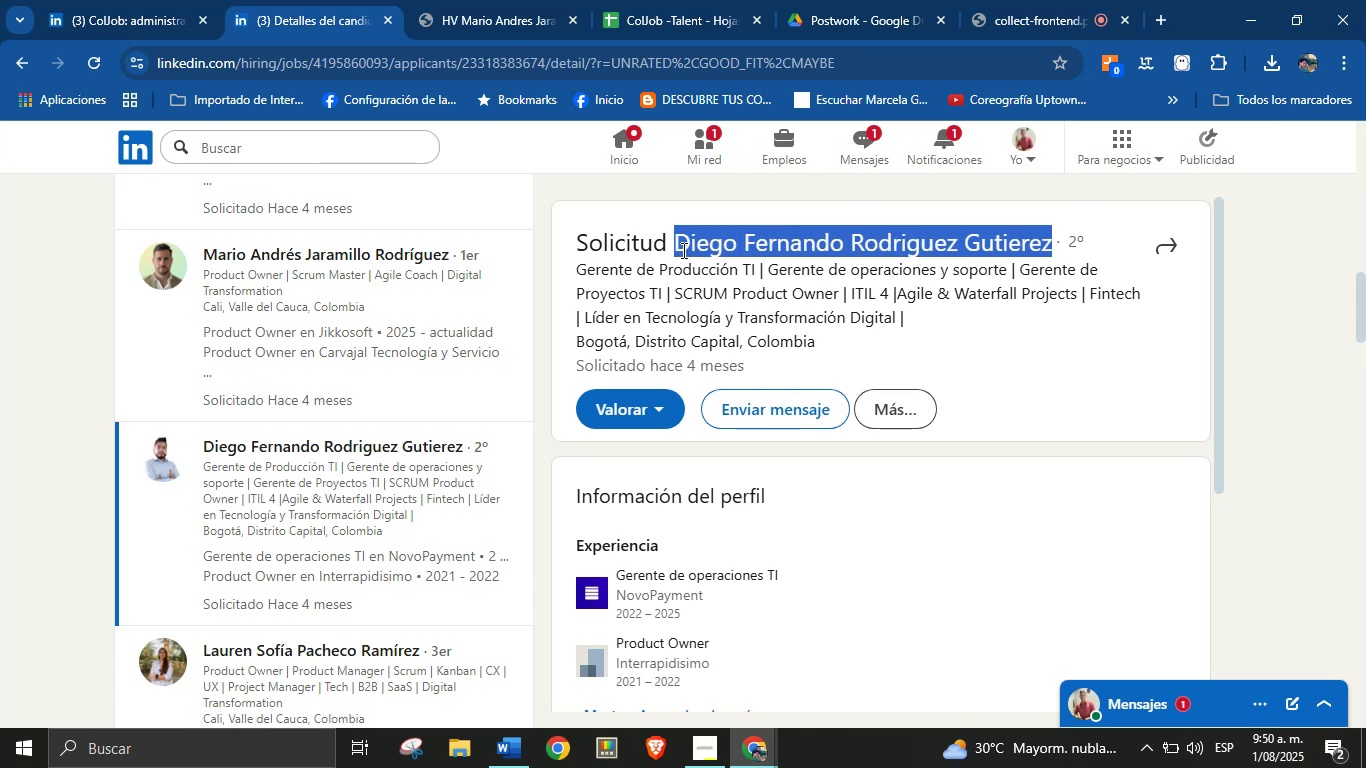 
key(Control+C)
 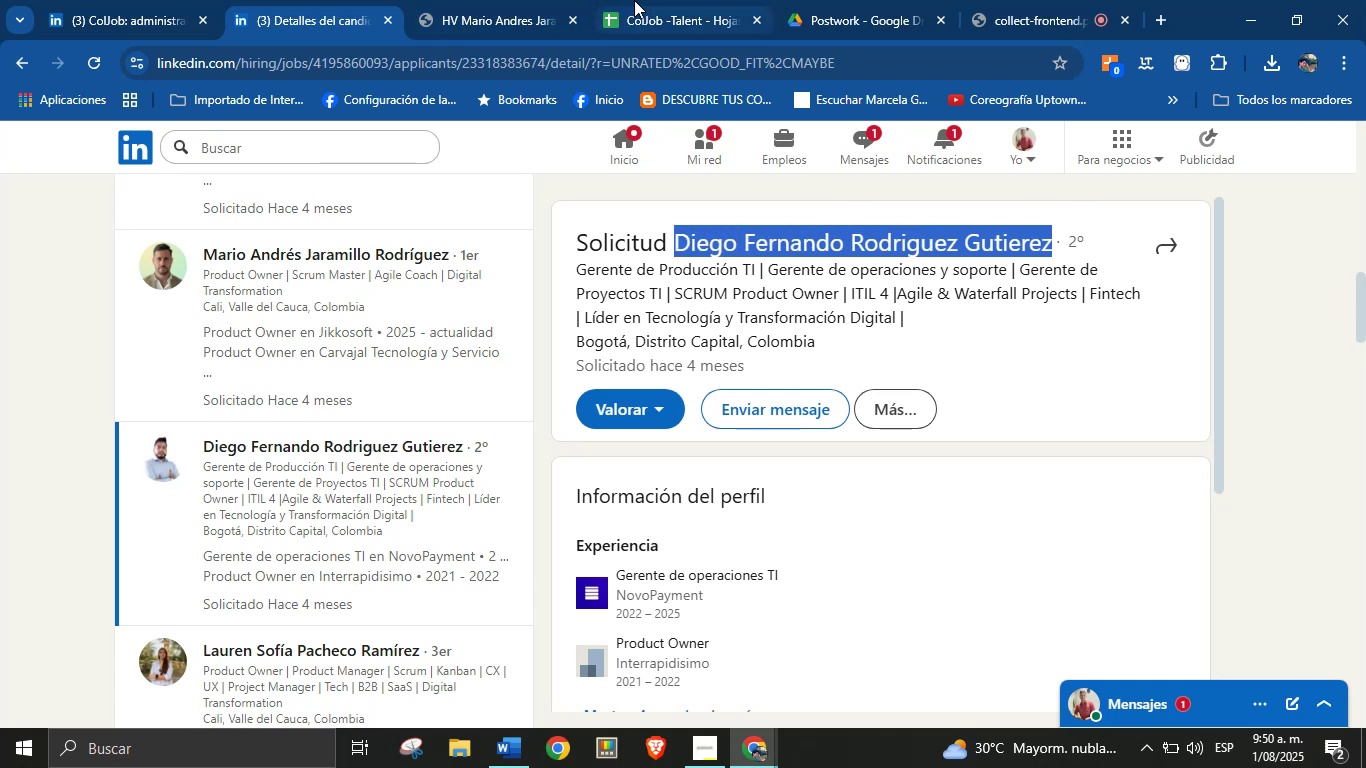 
left_click([685, 0])
 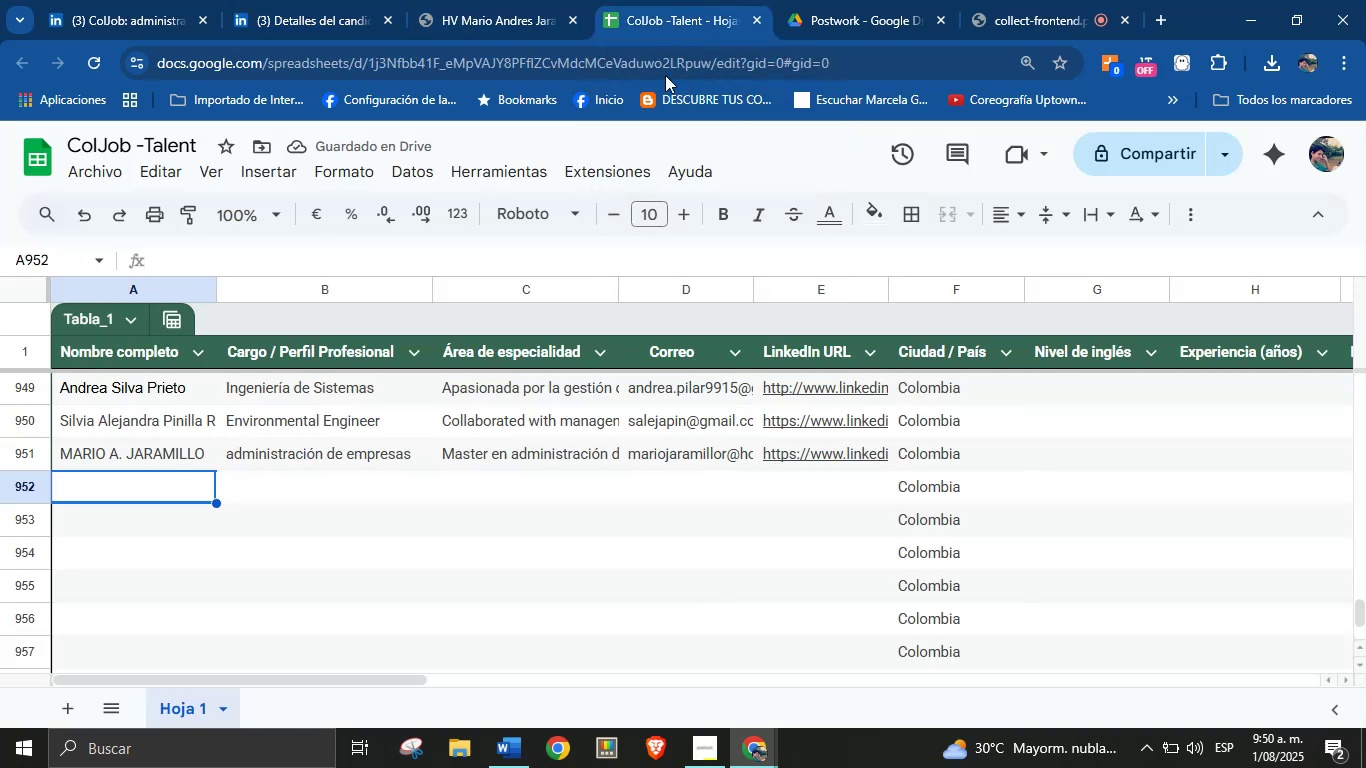 
key(Control+V)
 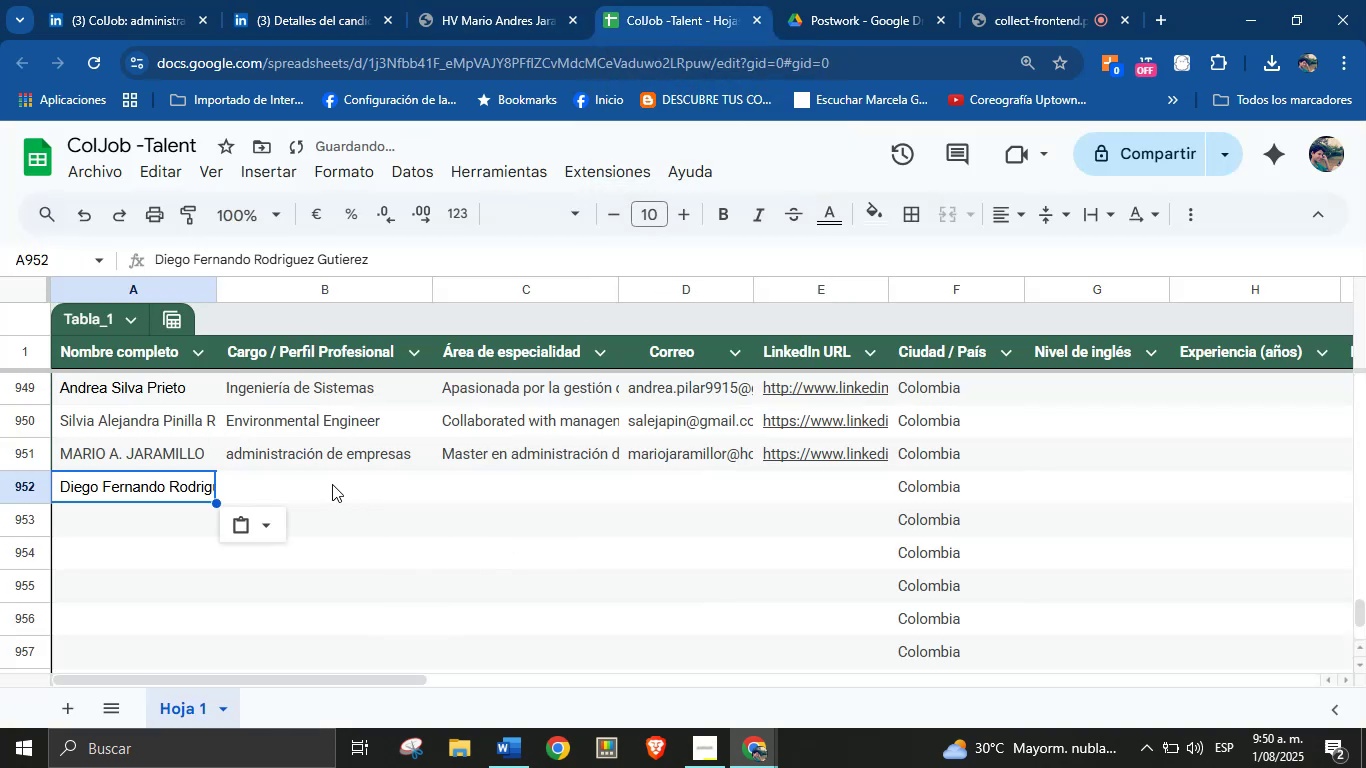 
left_click([309, 482])
 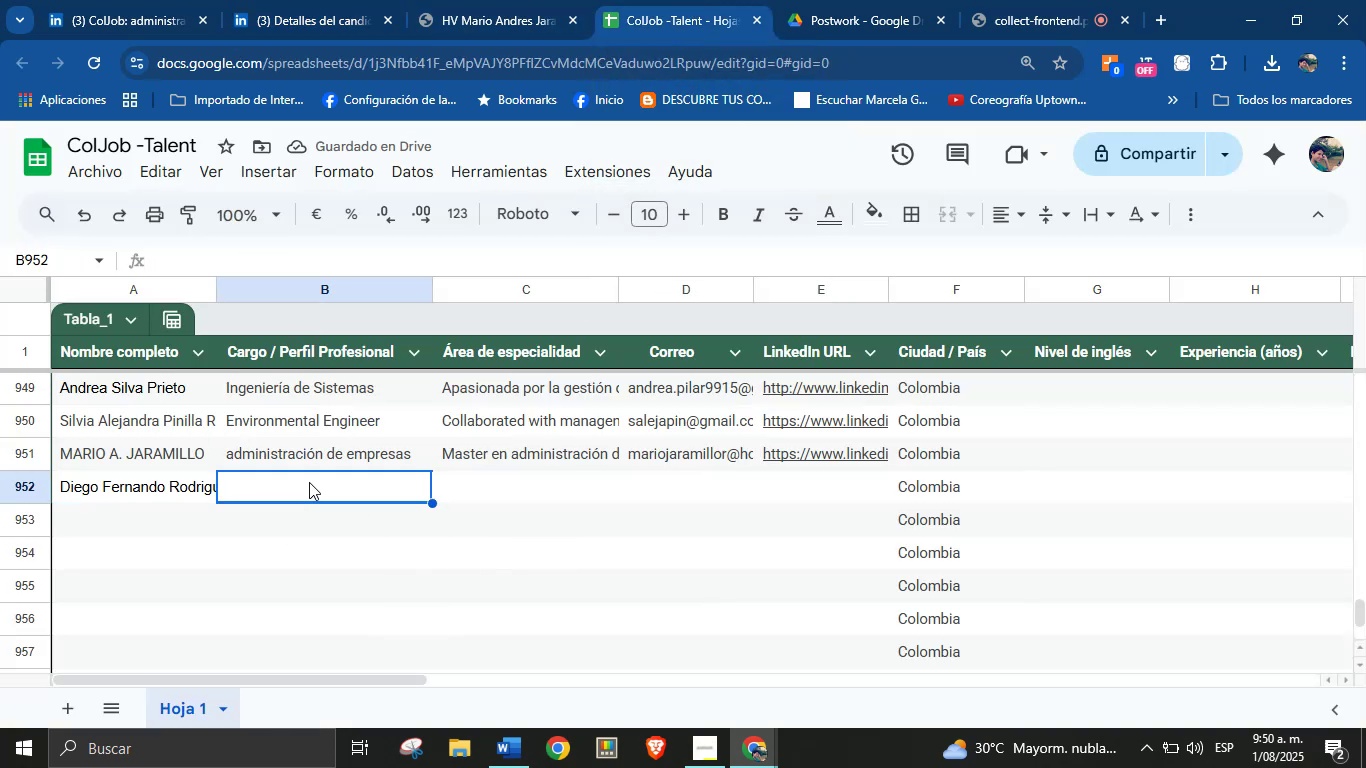 
wait(5.41)
 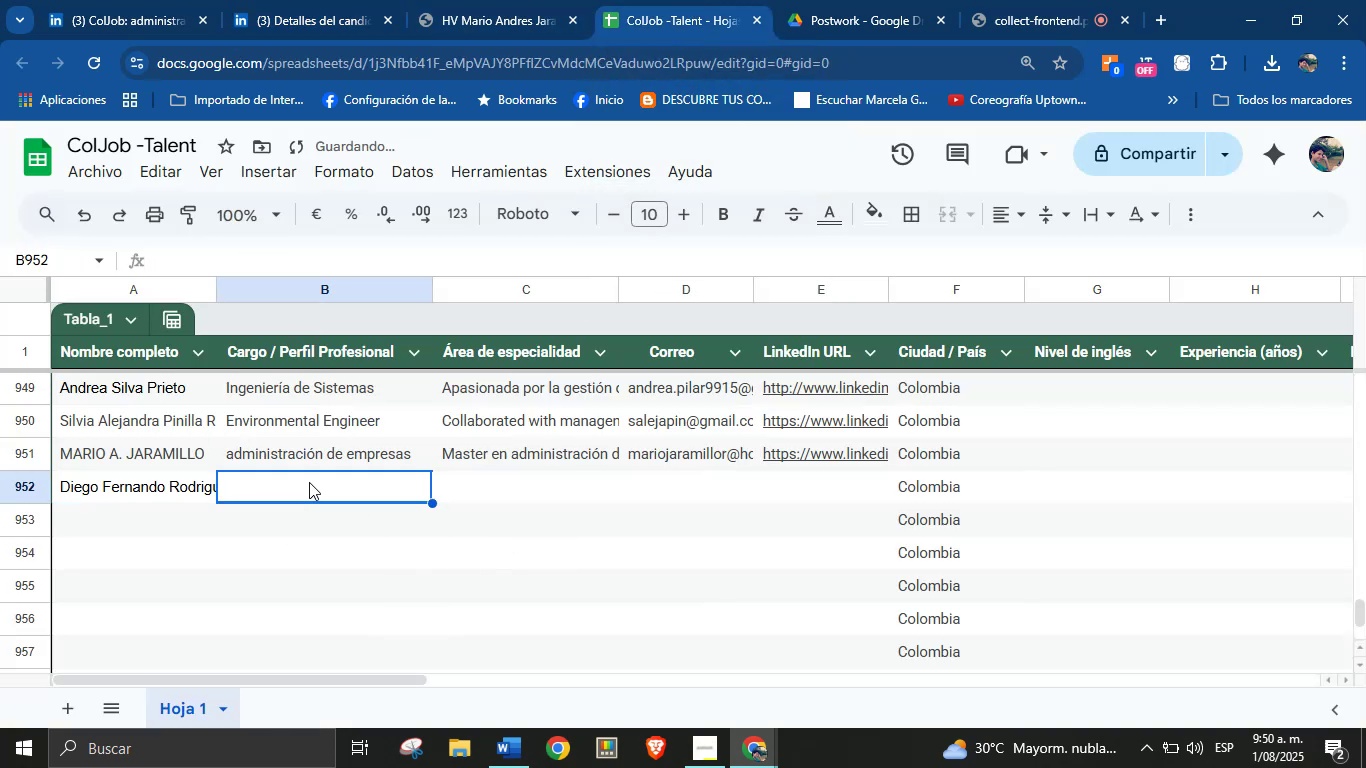 
left_click([457, 0])
 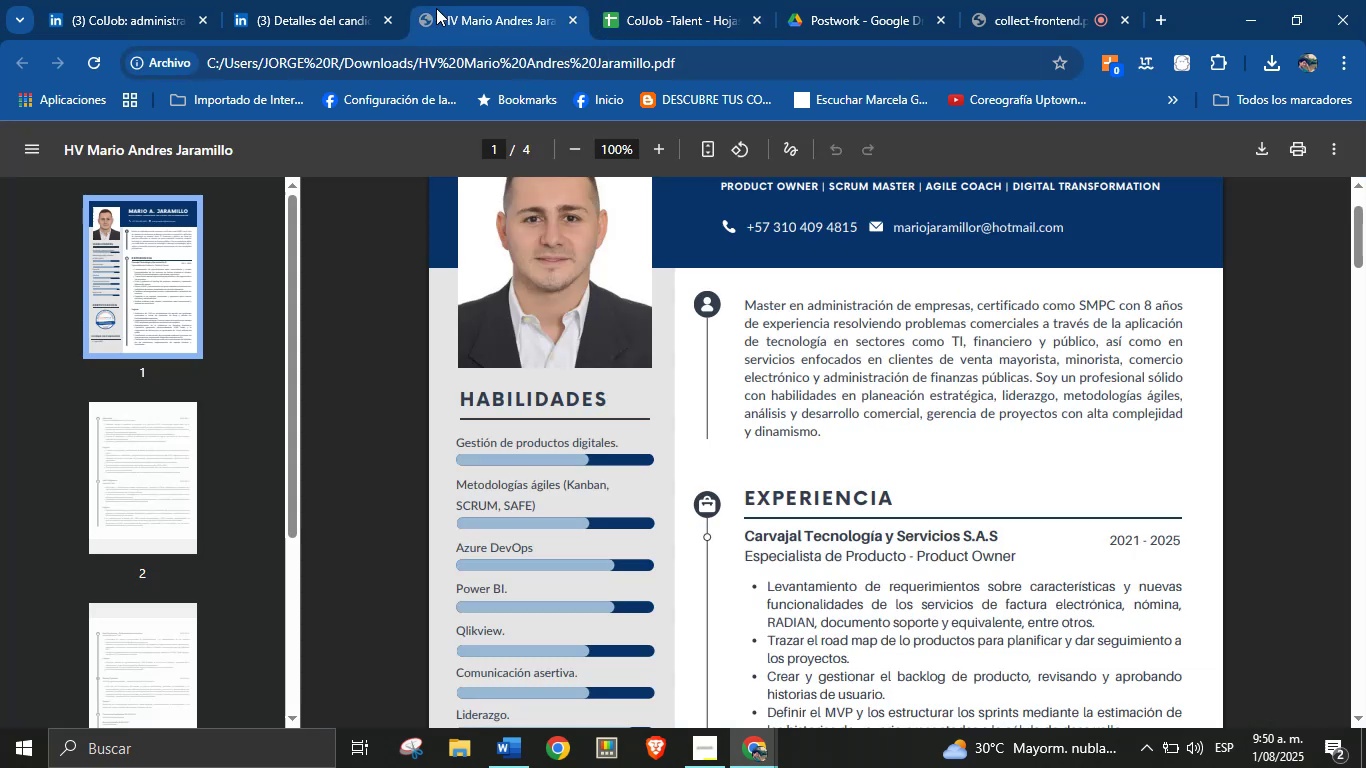 
left_click([647, 0])
 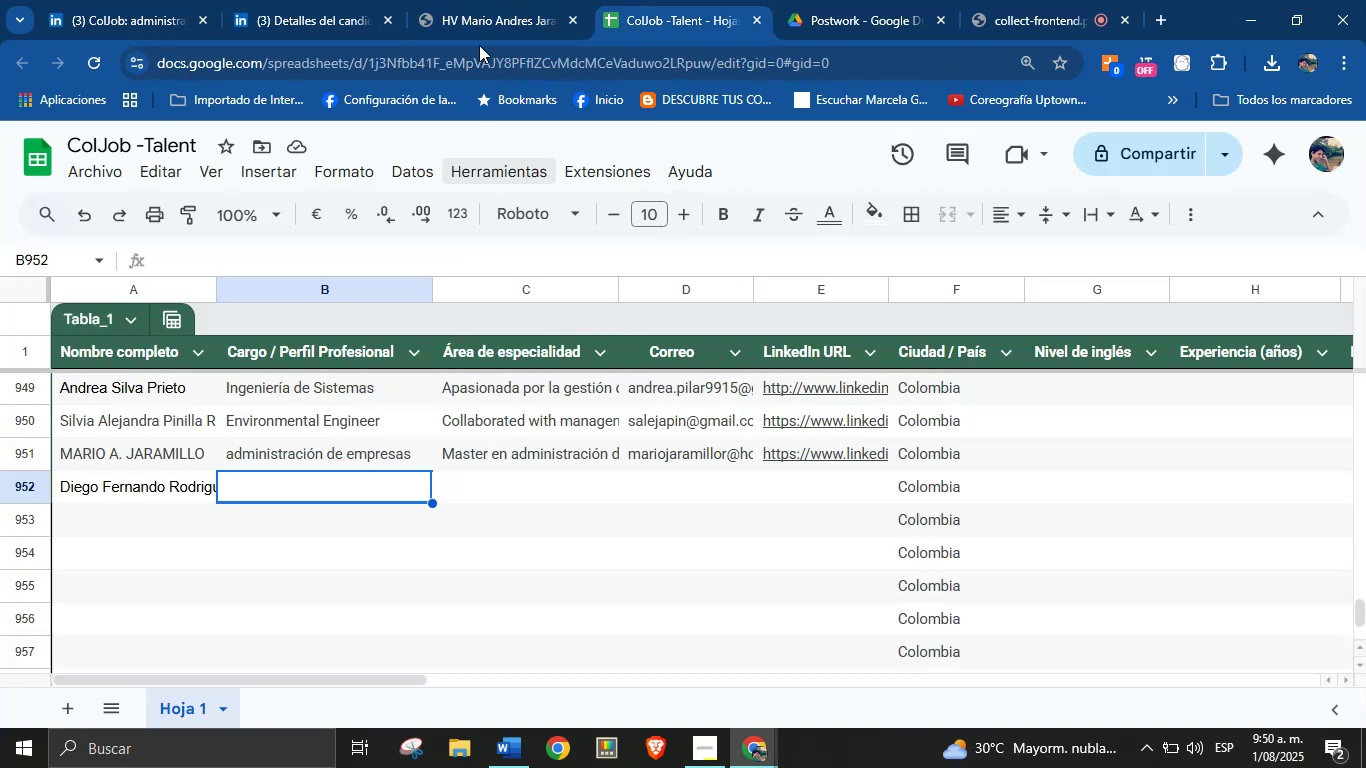 
left_click([471, 0])
 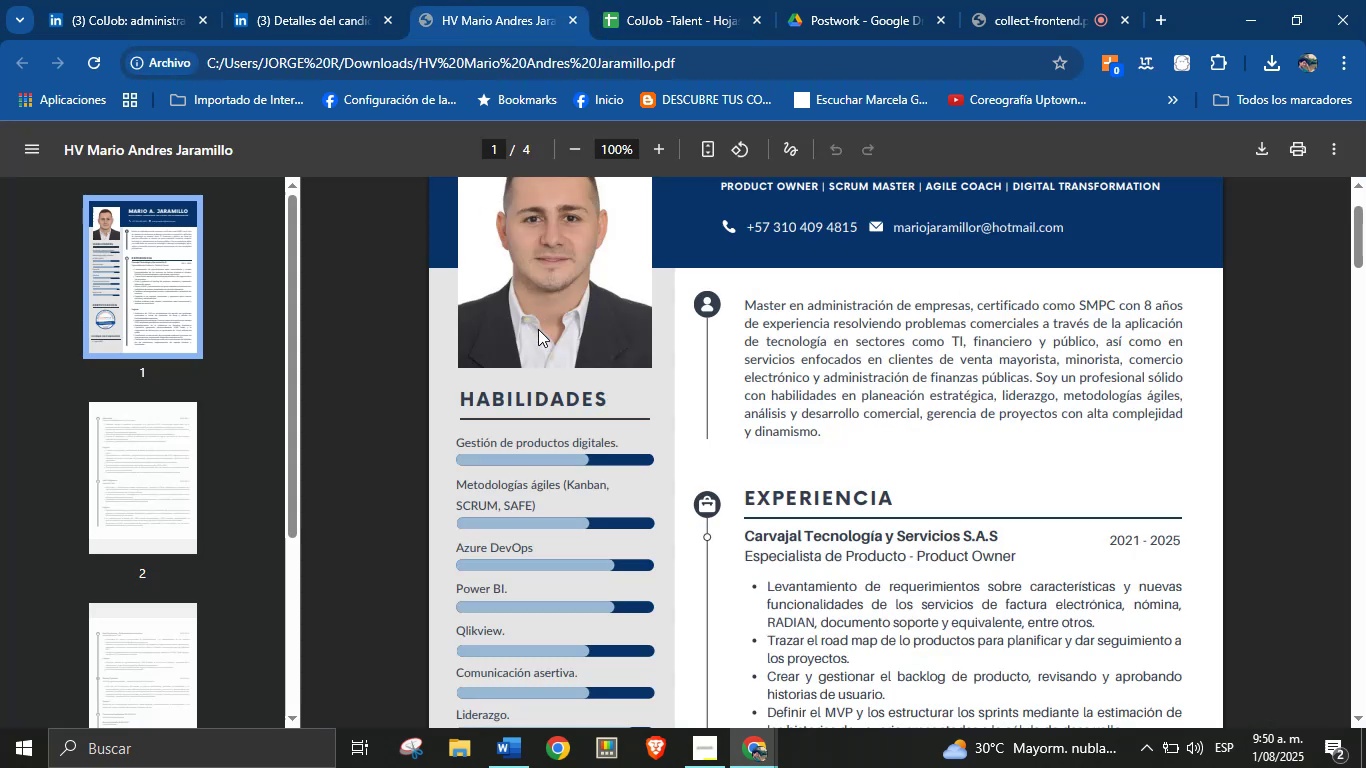 
wait(9.1)
 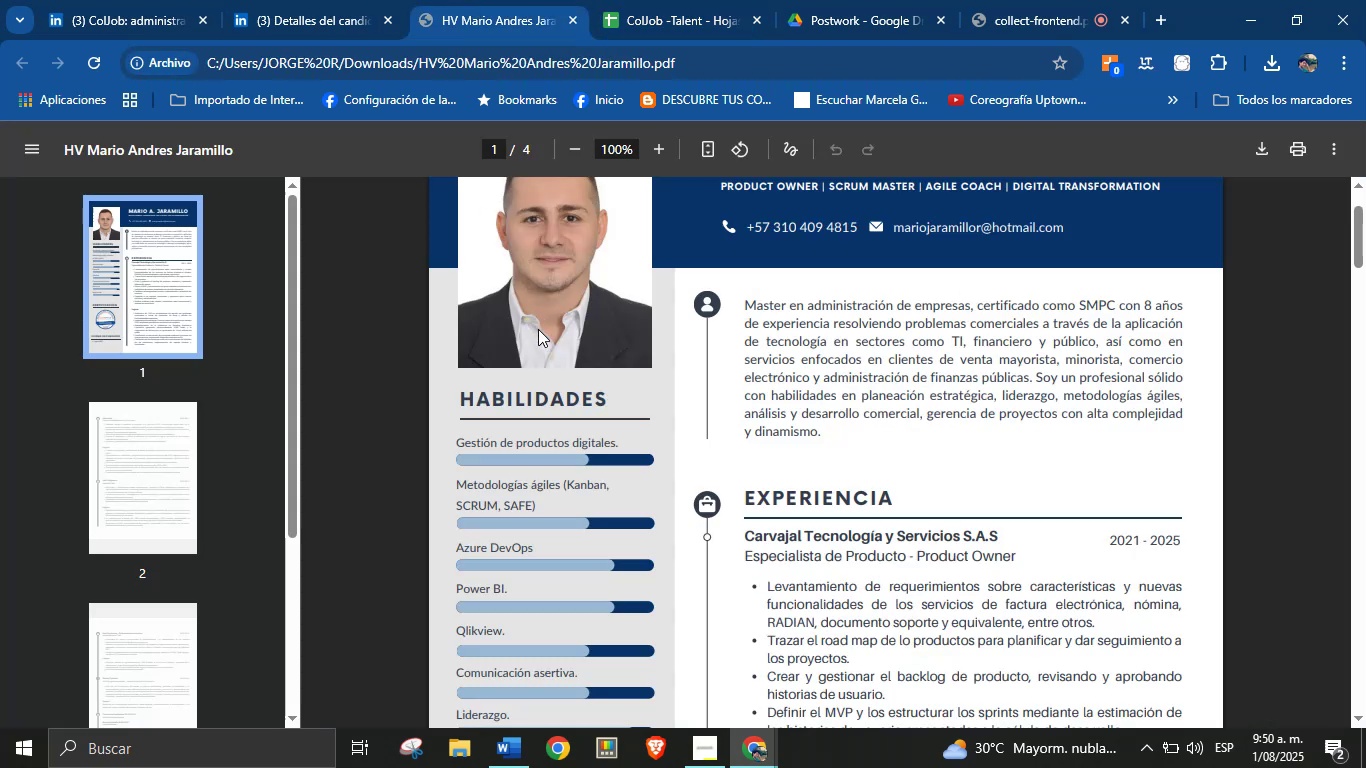 
left_click([680, 270])
 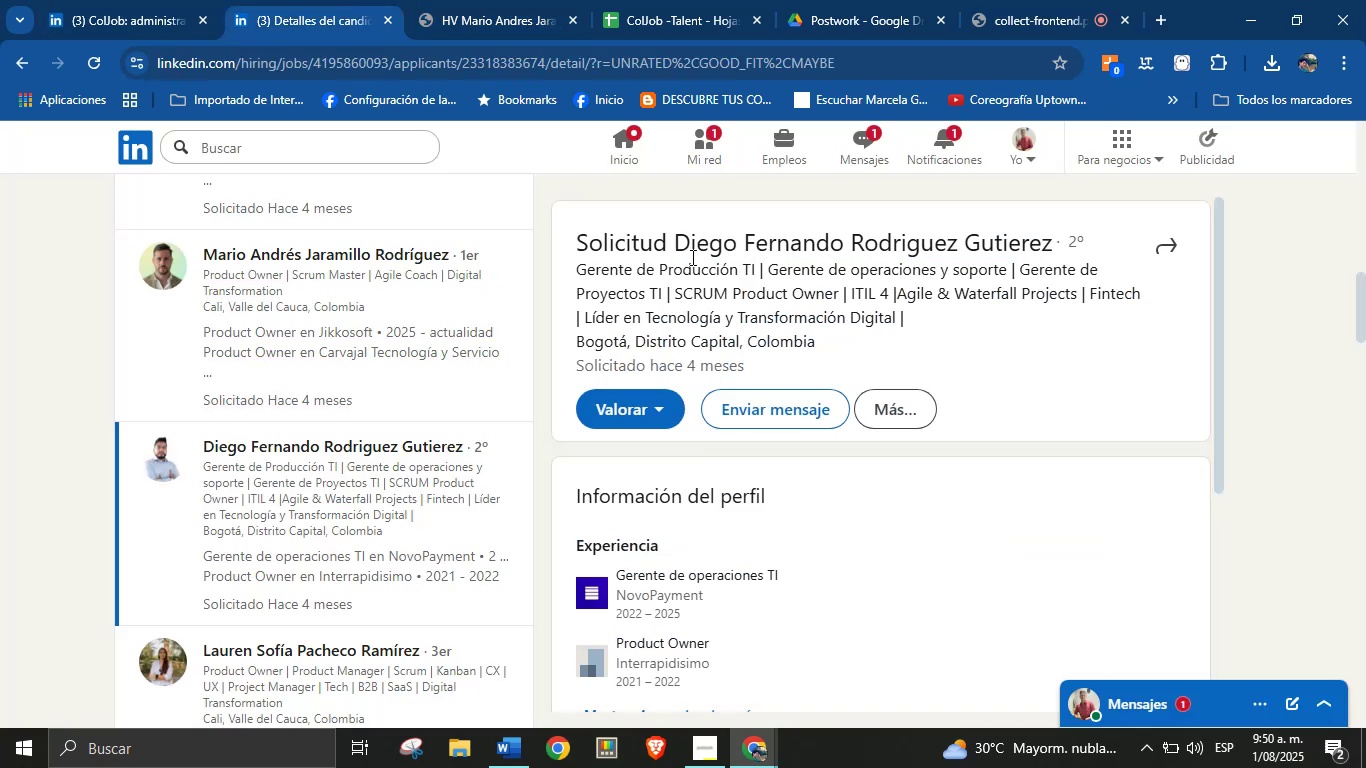 
left_click([699, 0])
 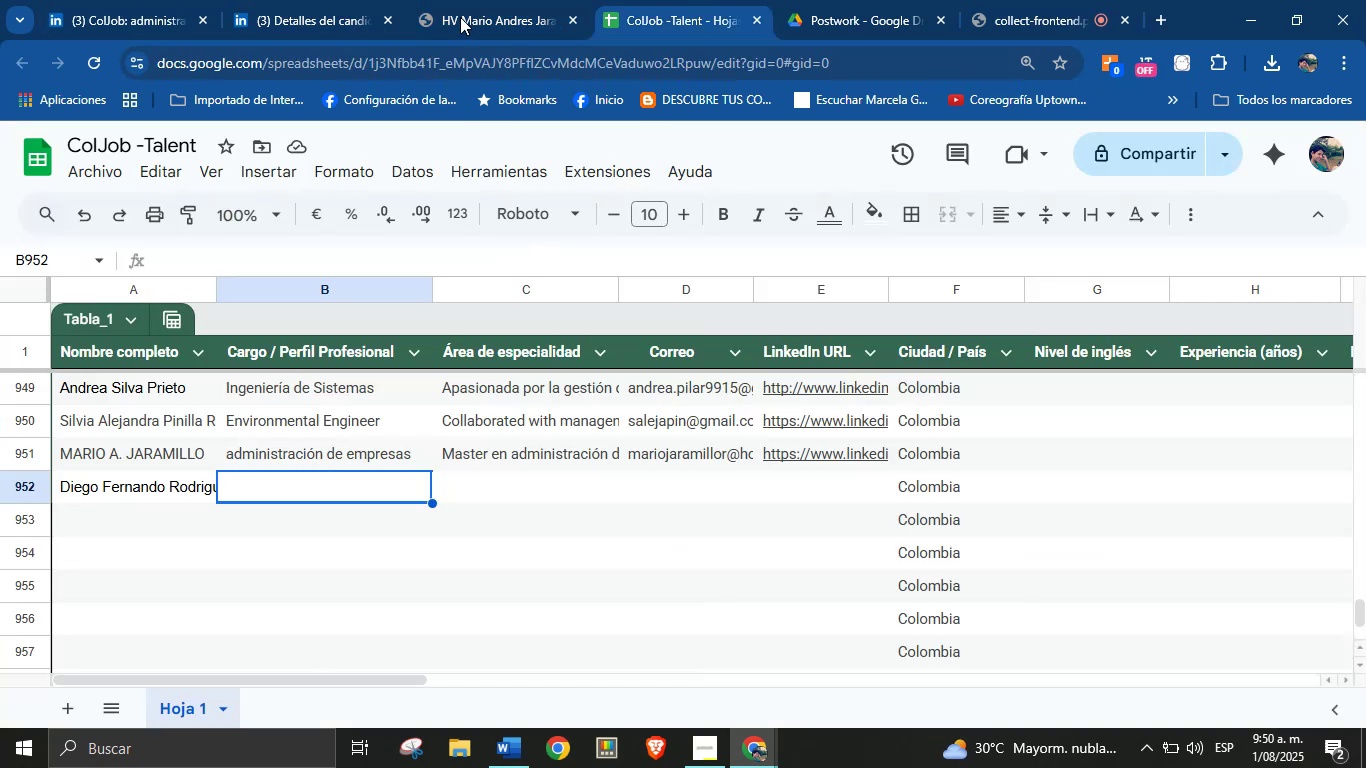 
left_click([359, 0])
 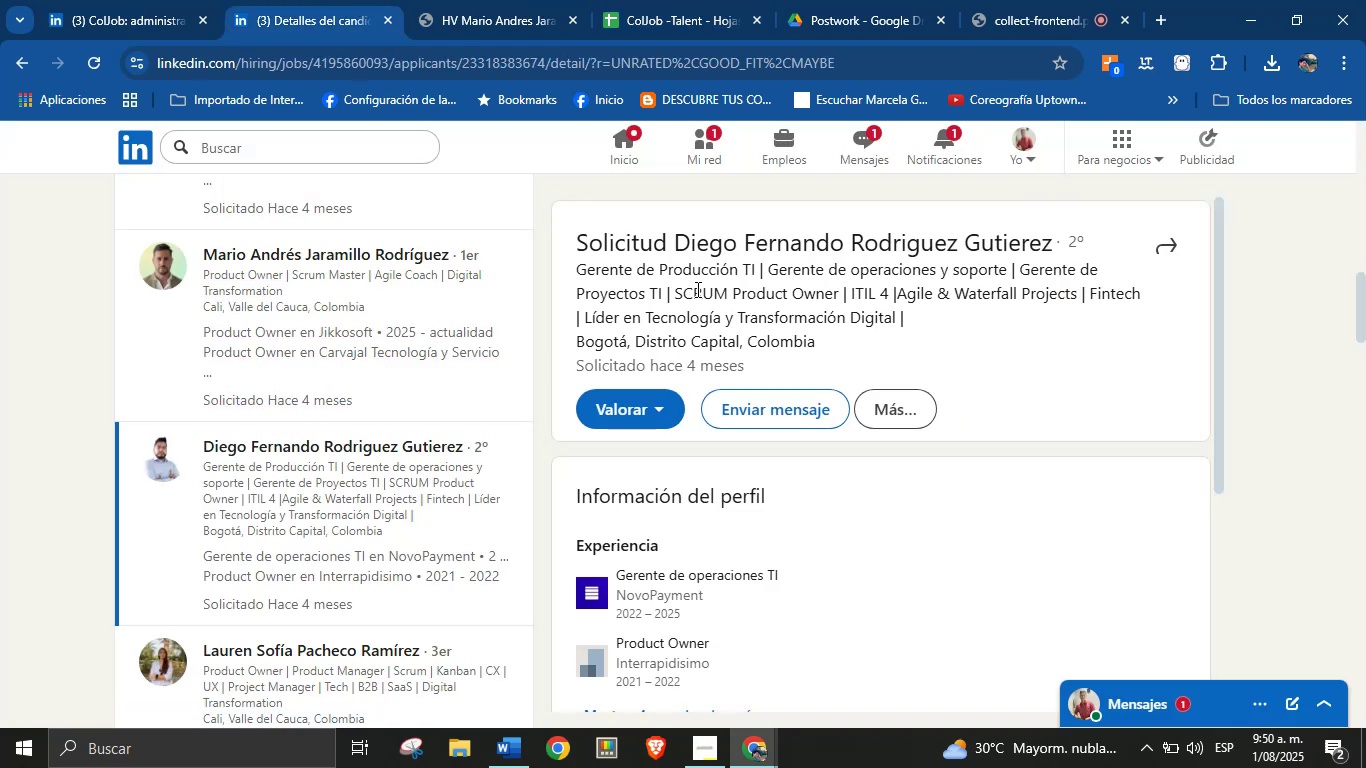 
wait(6.69)
 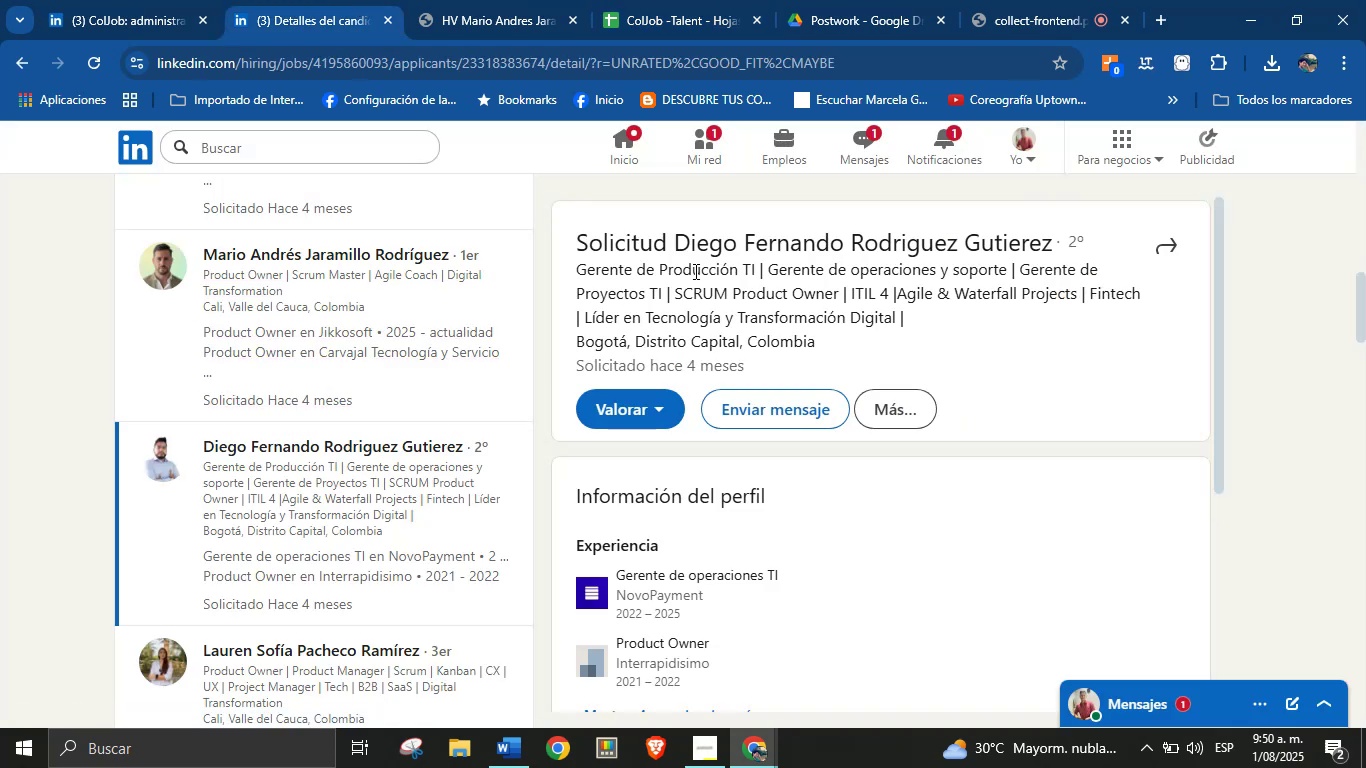 
left_click([684, 0])
 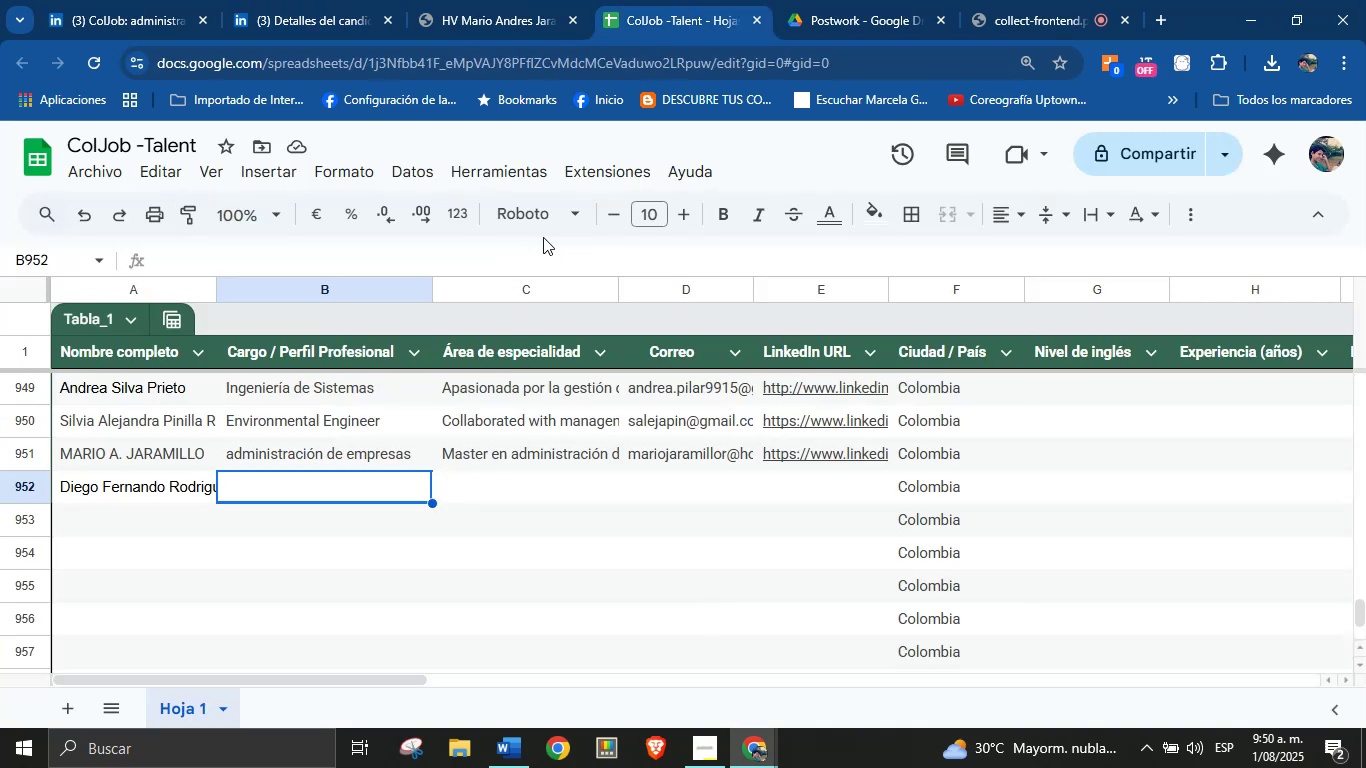 
left_click([513, 0])
 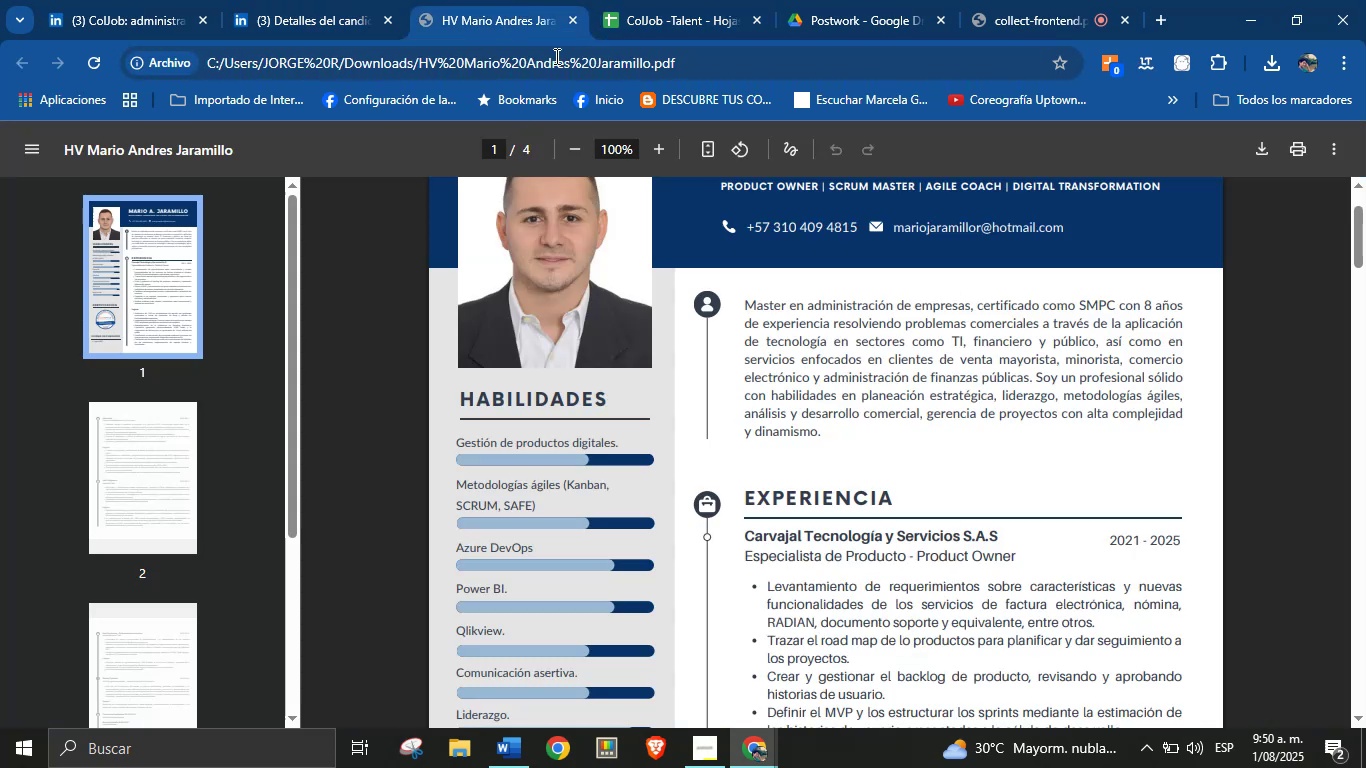 
left_click([648, 0])
 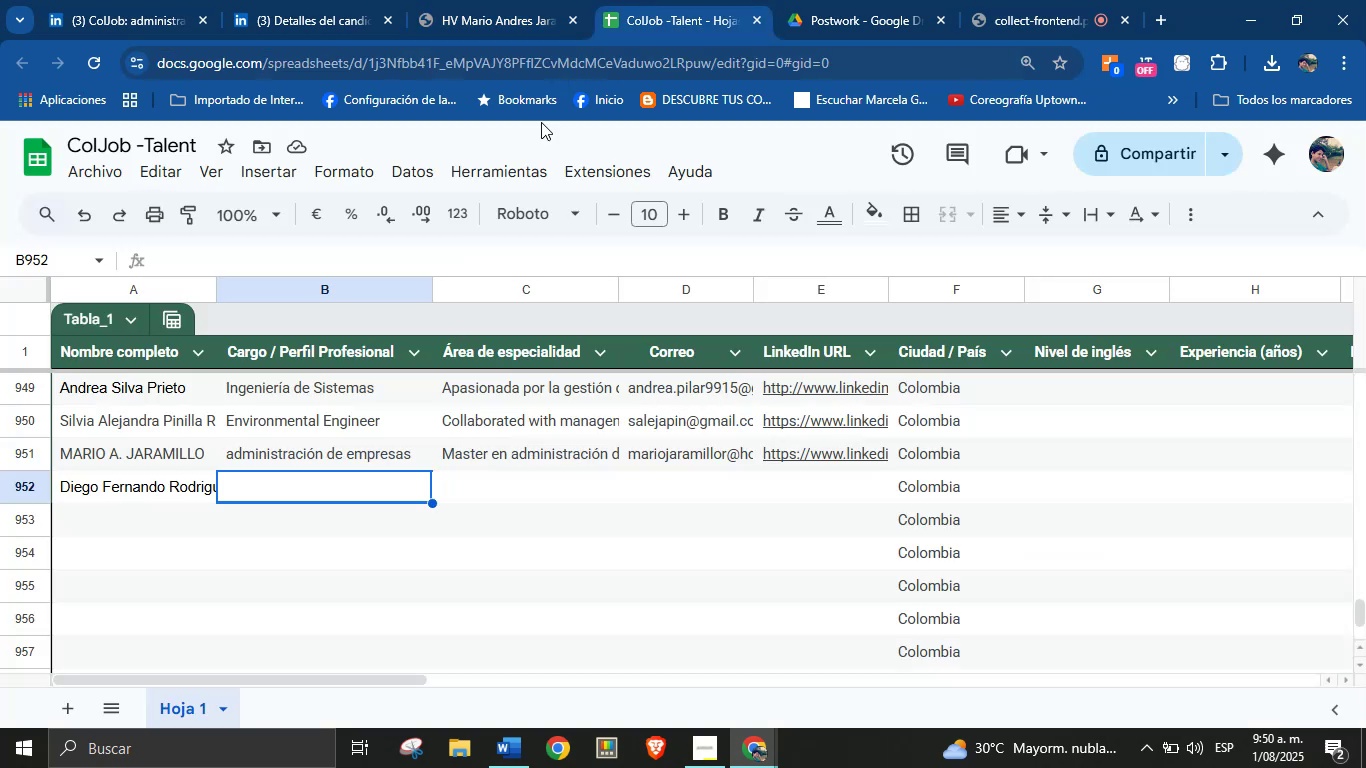 
mouse_move([477, 13])
 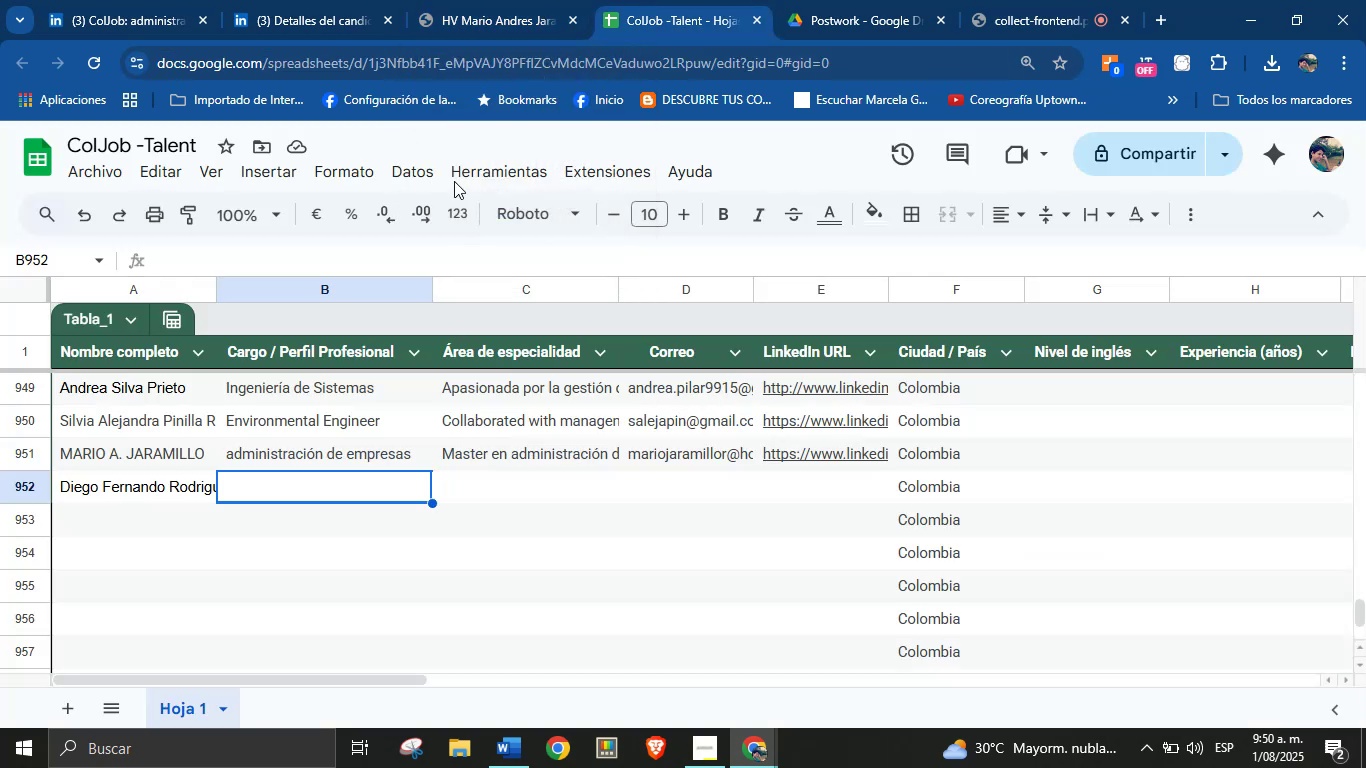 
left_click([493, 0])
 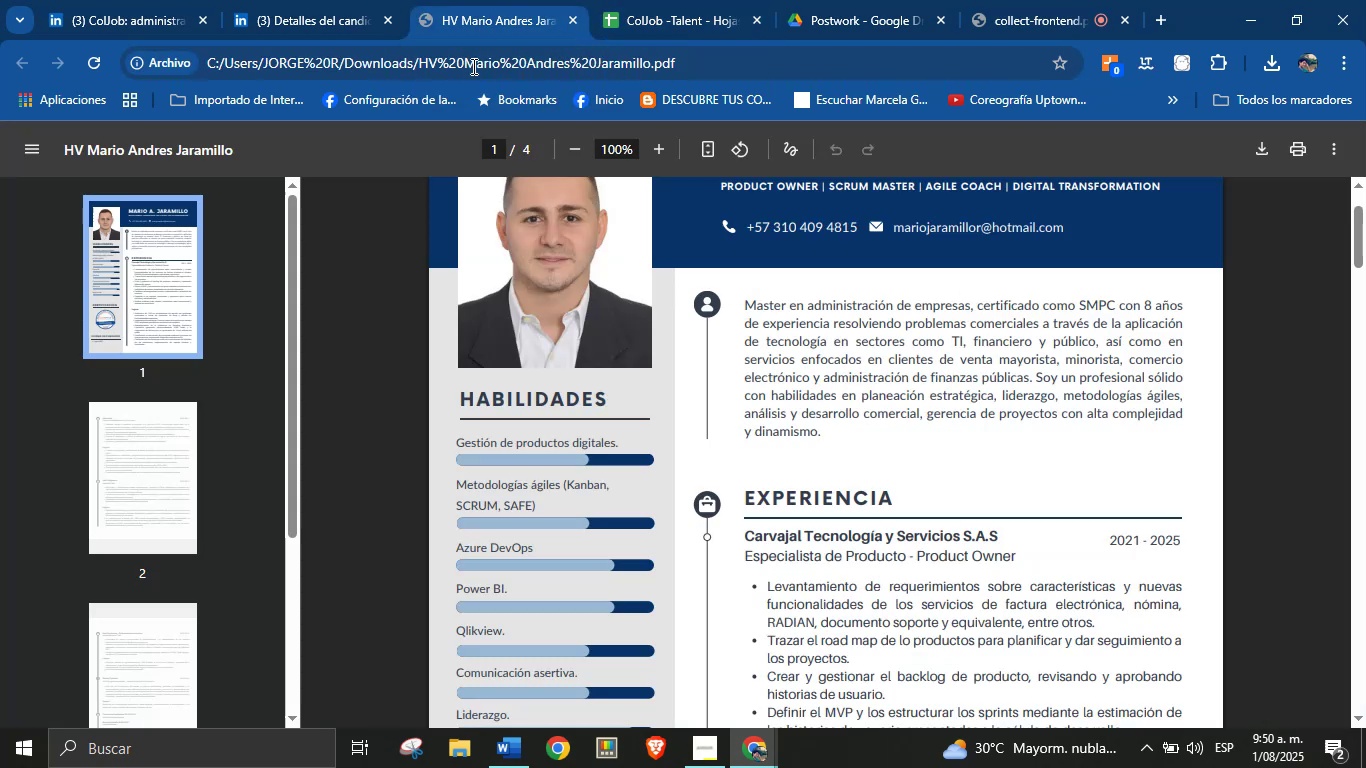 
left_click([362, 0])
 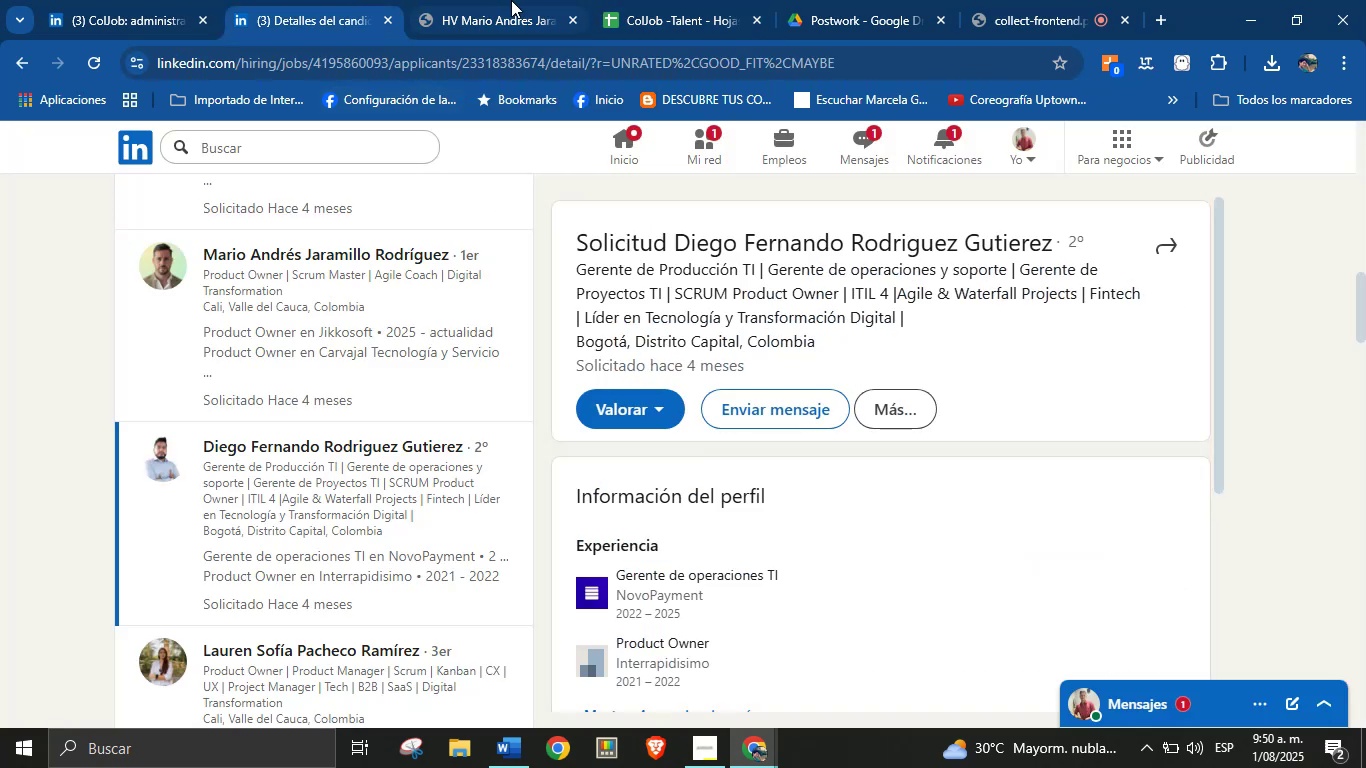 
left_click([507, 0])
 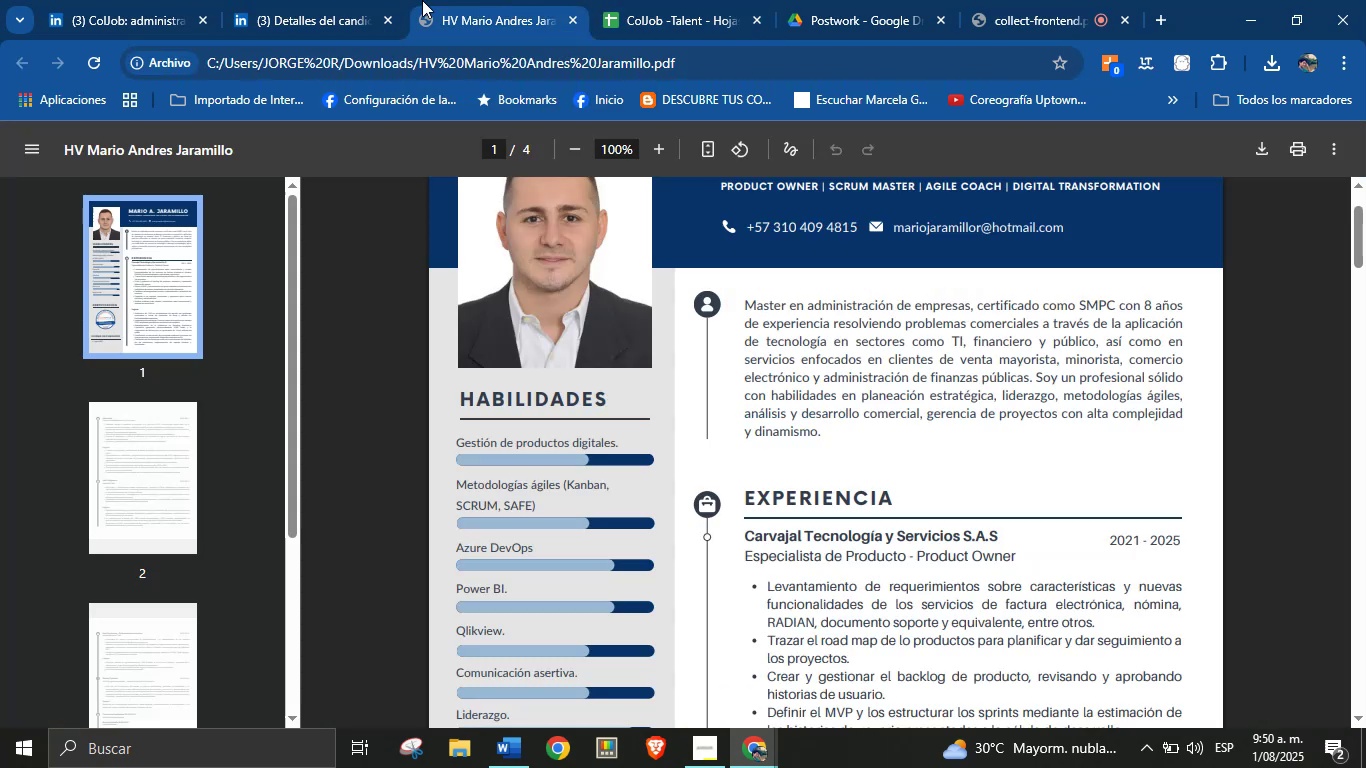 
left_click([320, 0])
 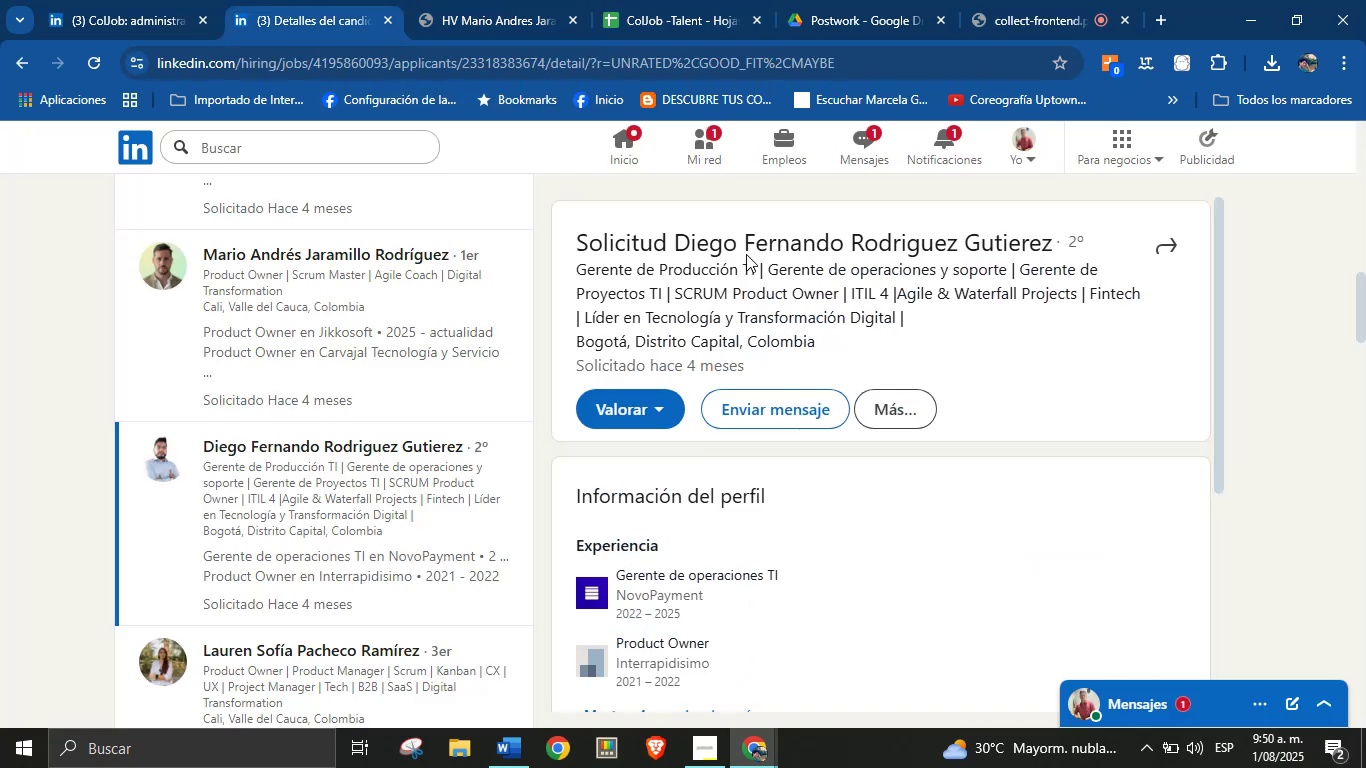 
scroll: coordinate [889, 503], scroll_direction: down, amount: 5.0
 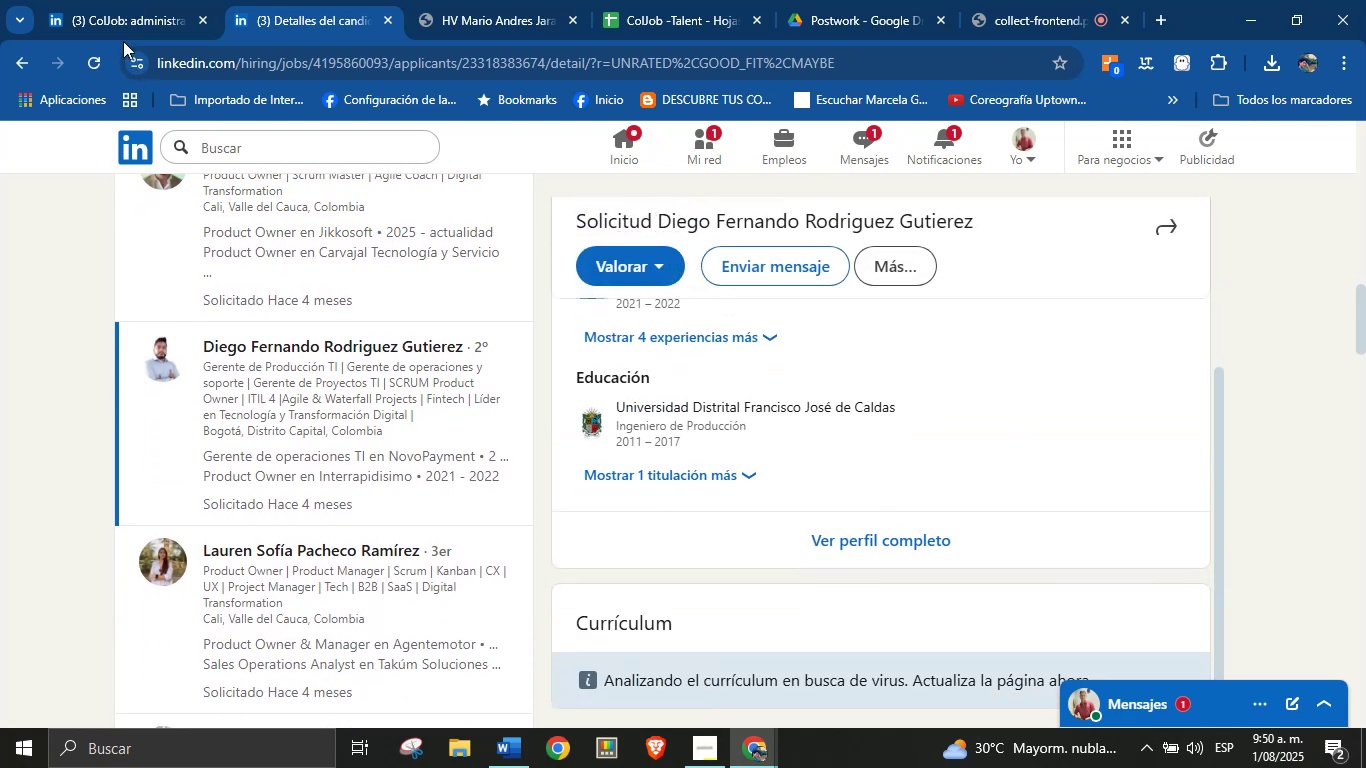 
left_click([91, 62])
 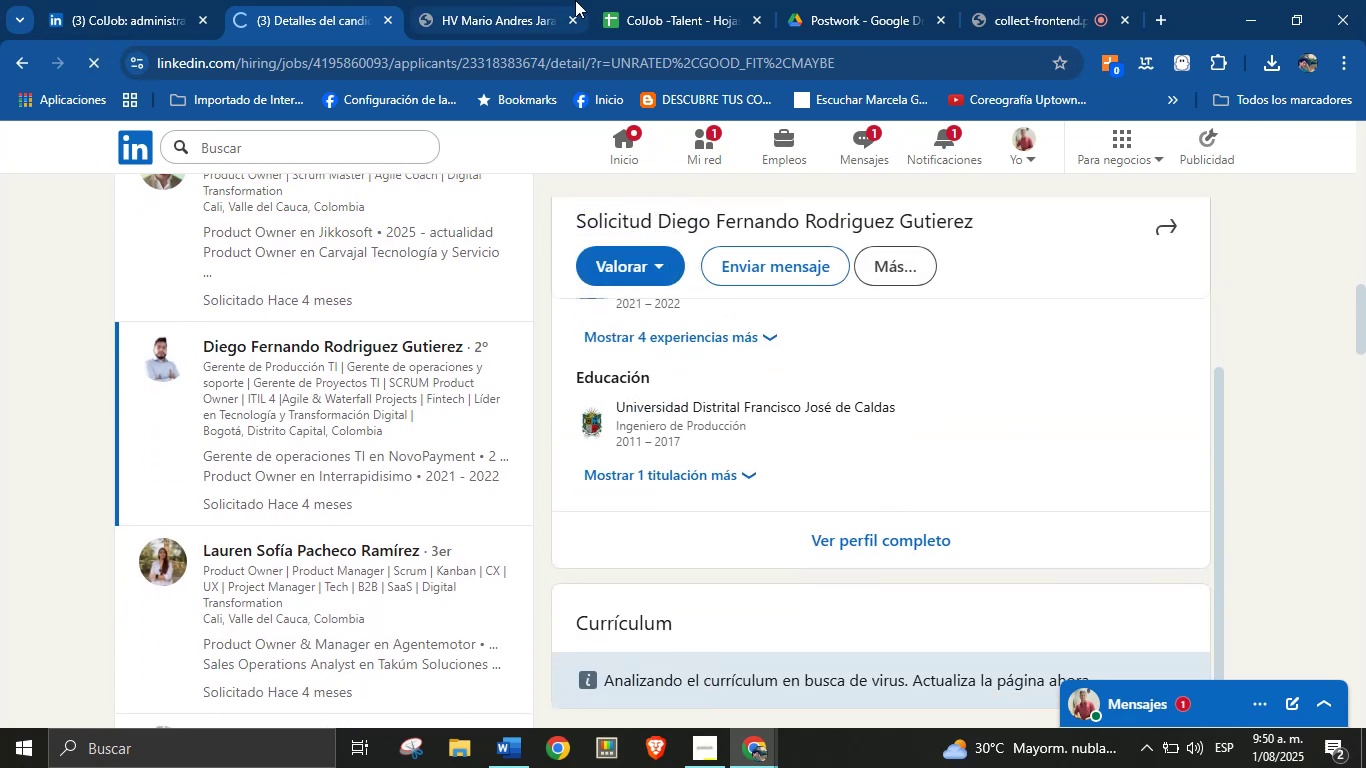 
left_click([651, 0])
 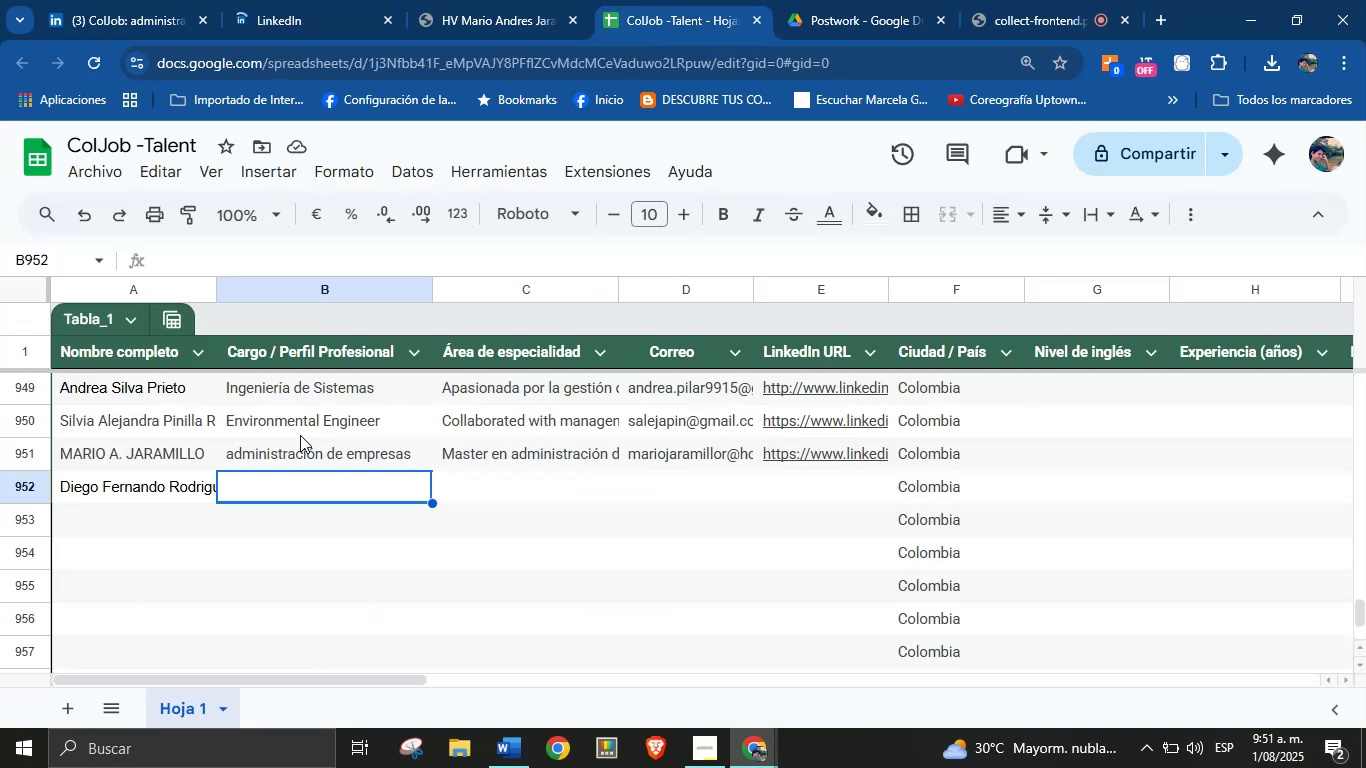 
wait(8.32)
 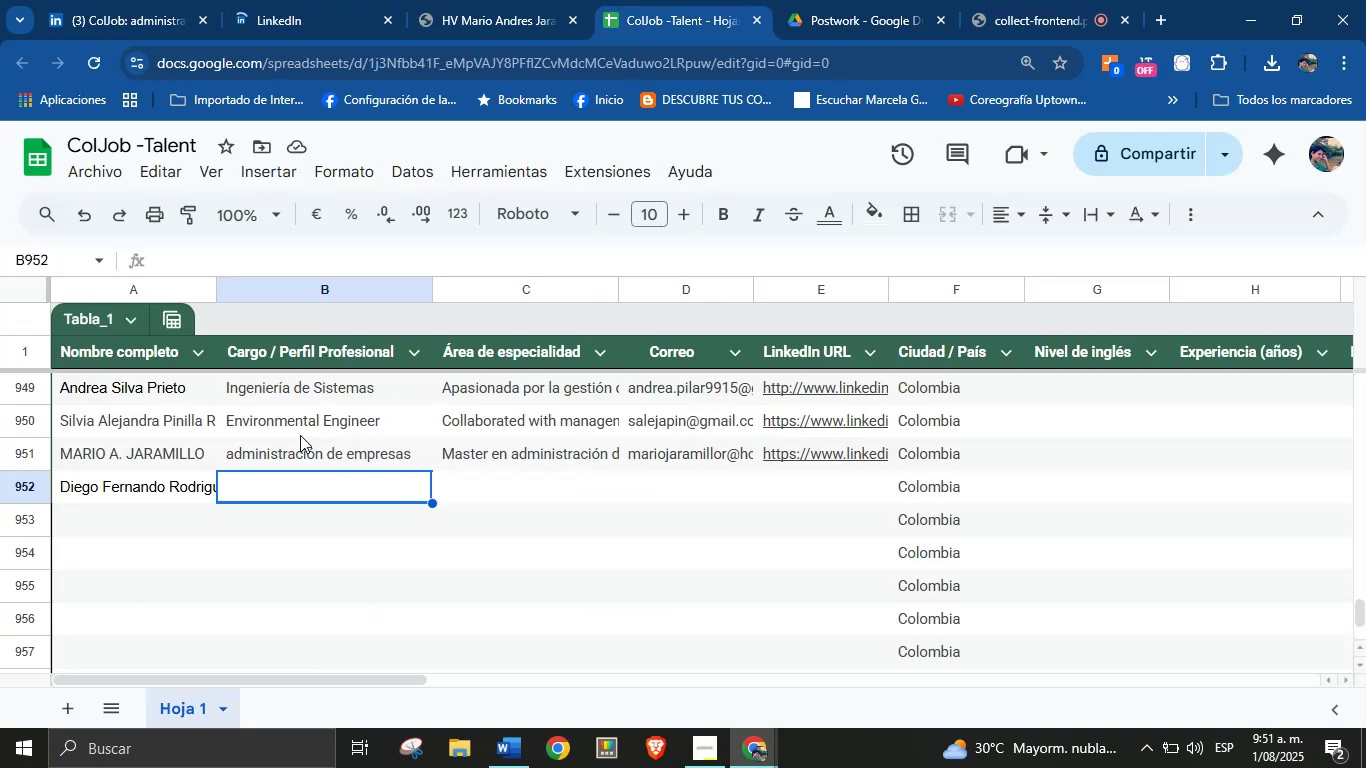 
left_click([324, 0])
 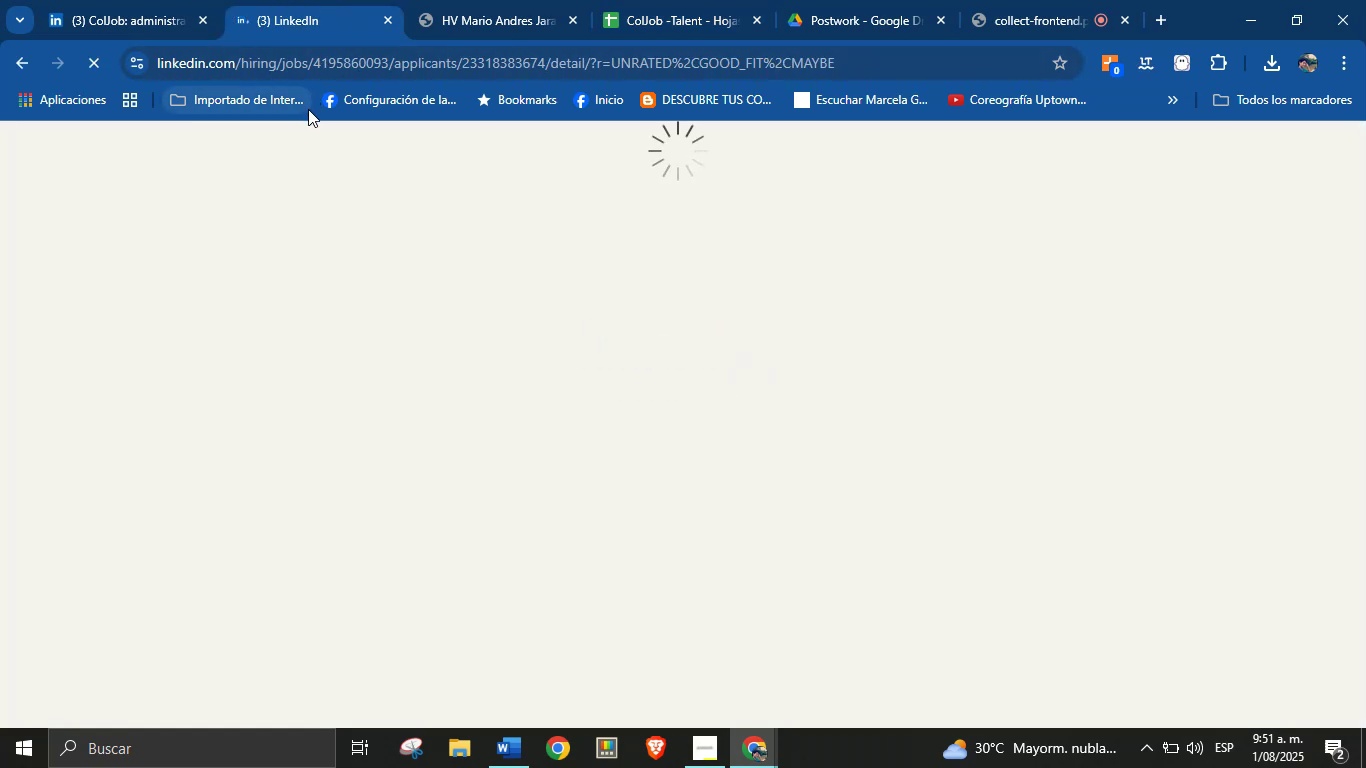 
mouse_move([305, 136])
 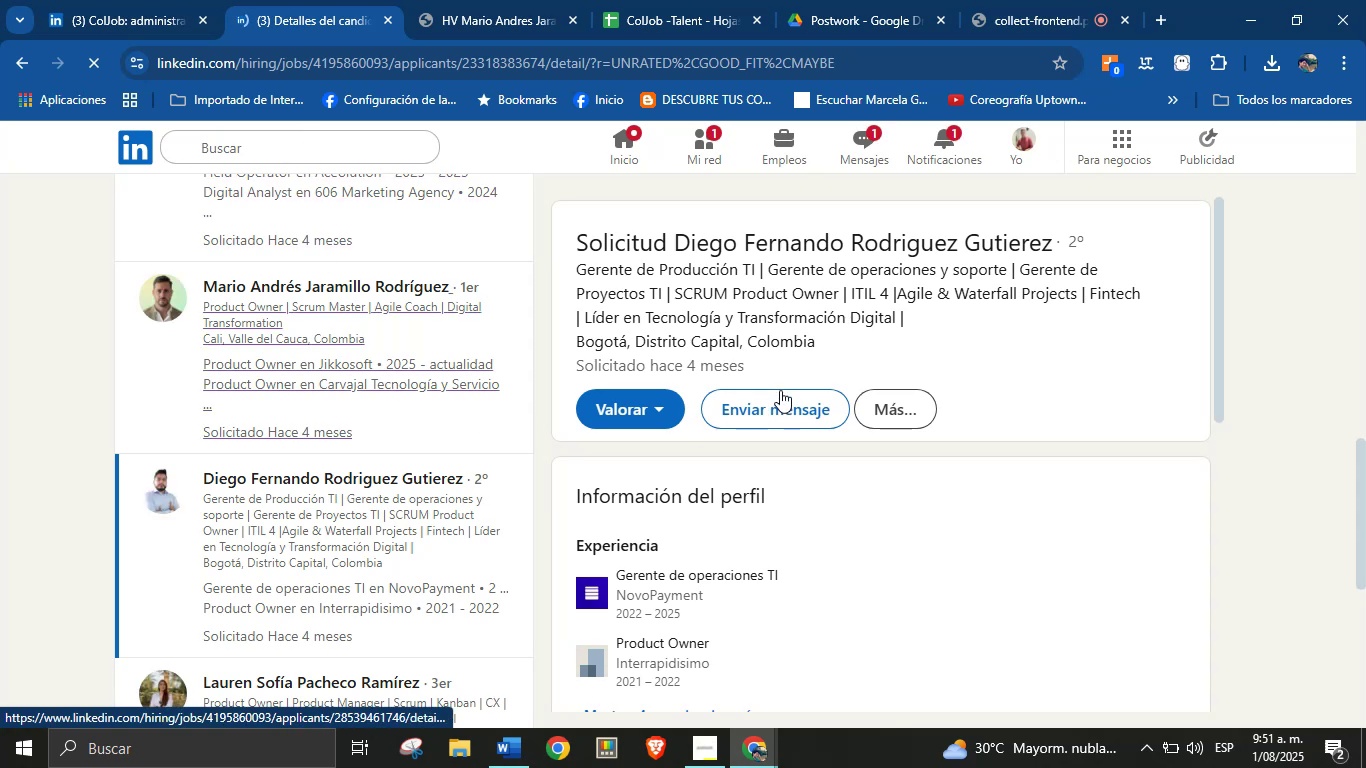 
scroll: coordinate [1067, 485], scroll_direction: down, amount: 4.0
 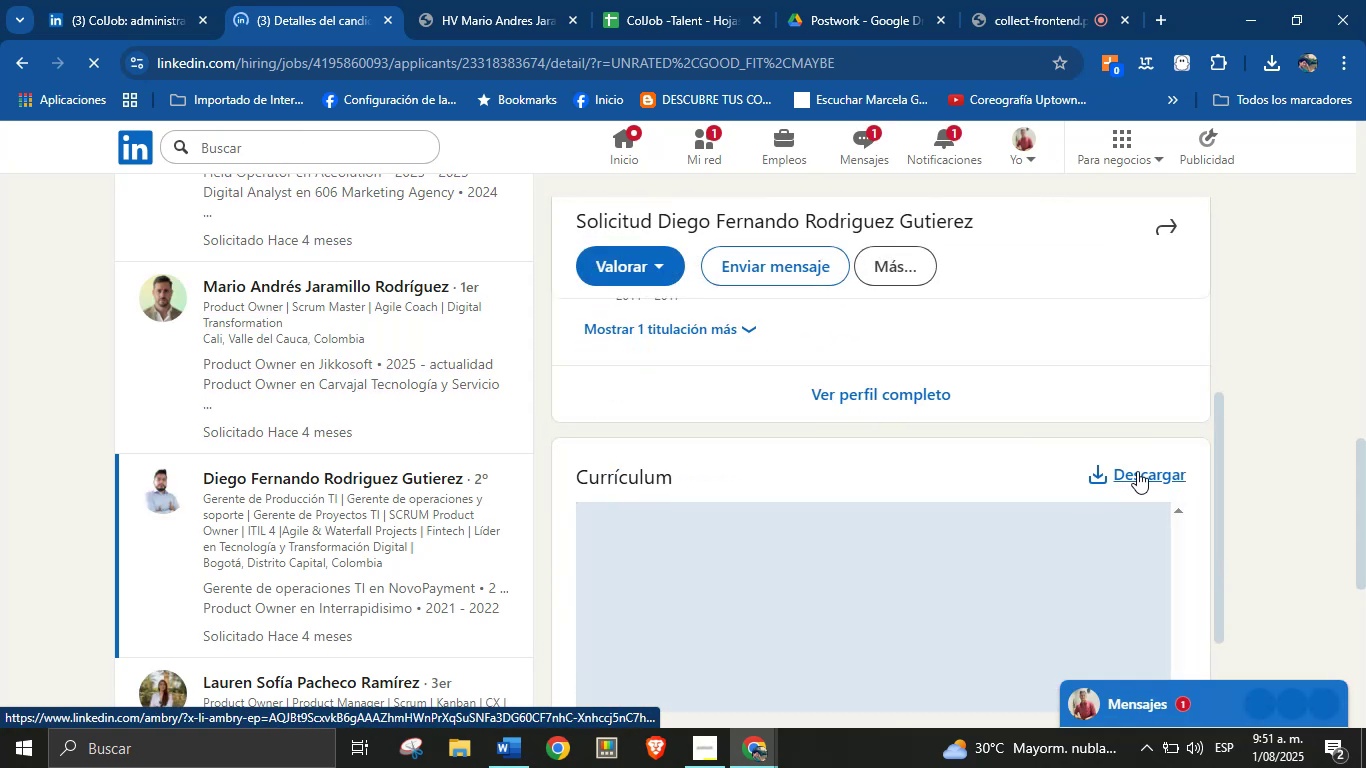 
left_click([1137, 471])
 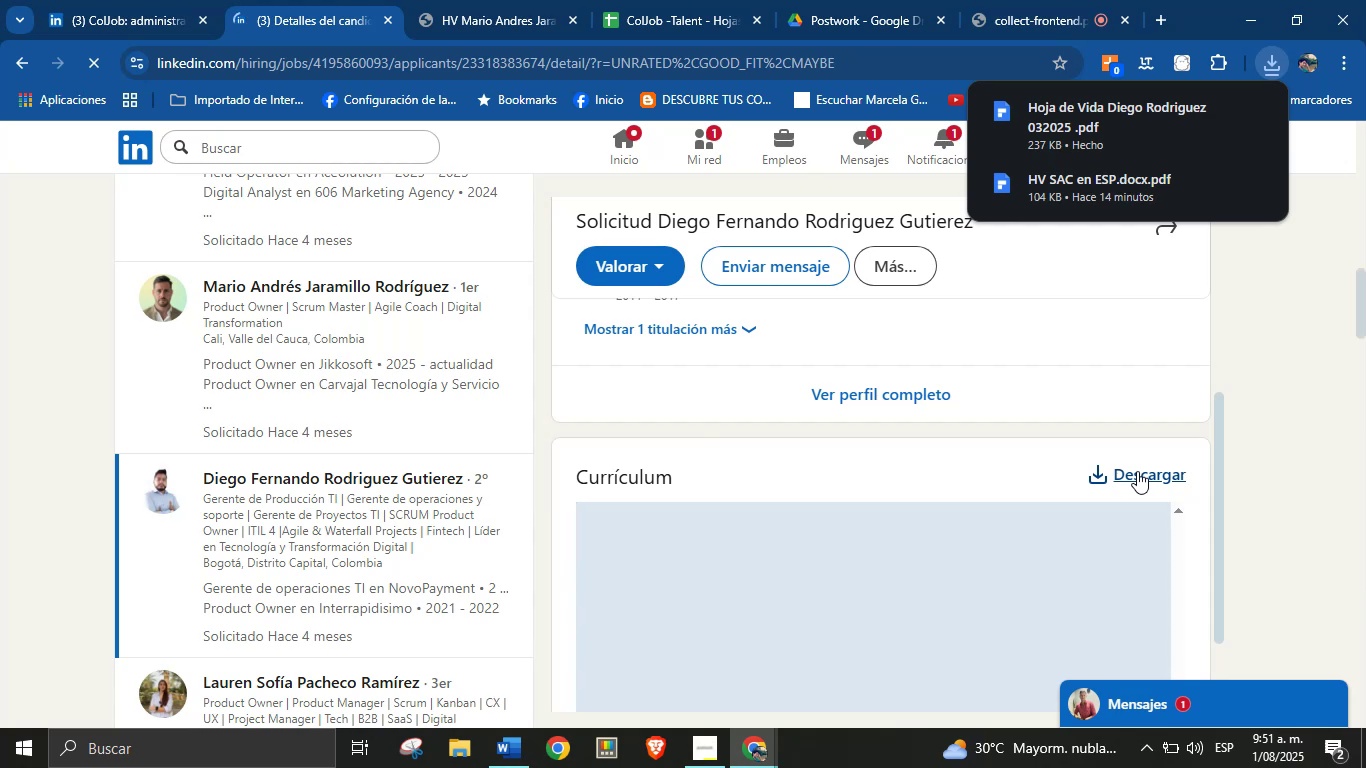 
wait(6.67)
 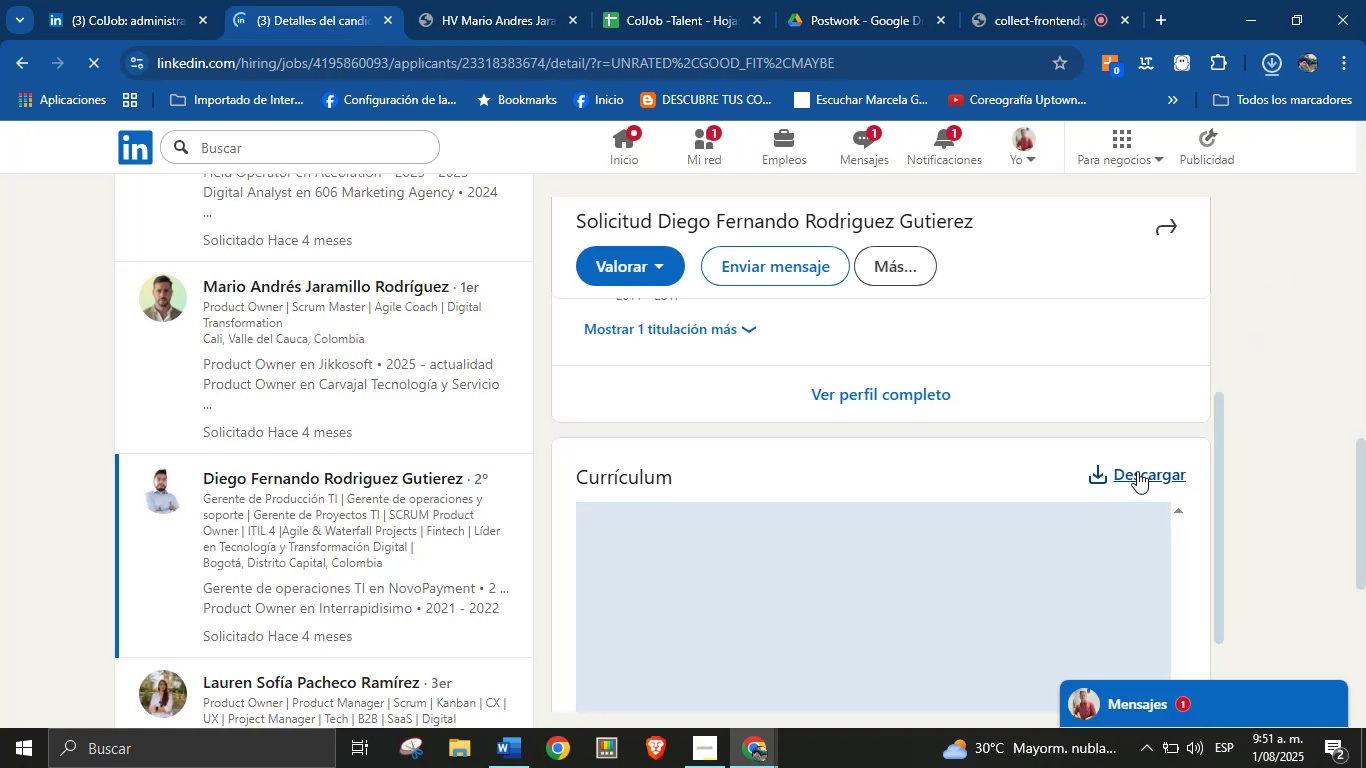 
mouse_move([1151, 515])
 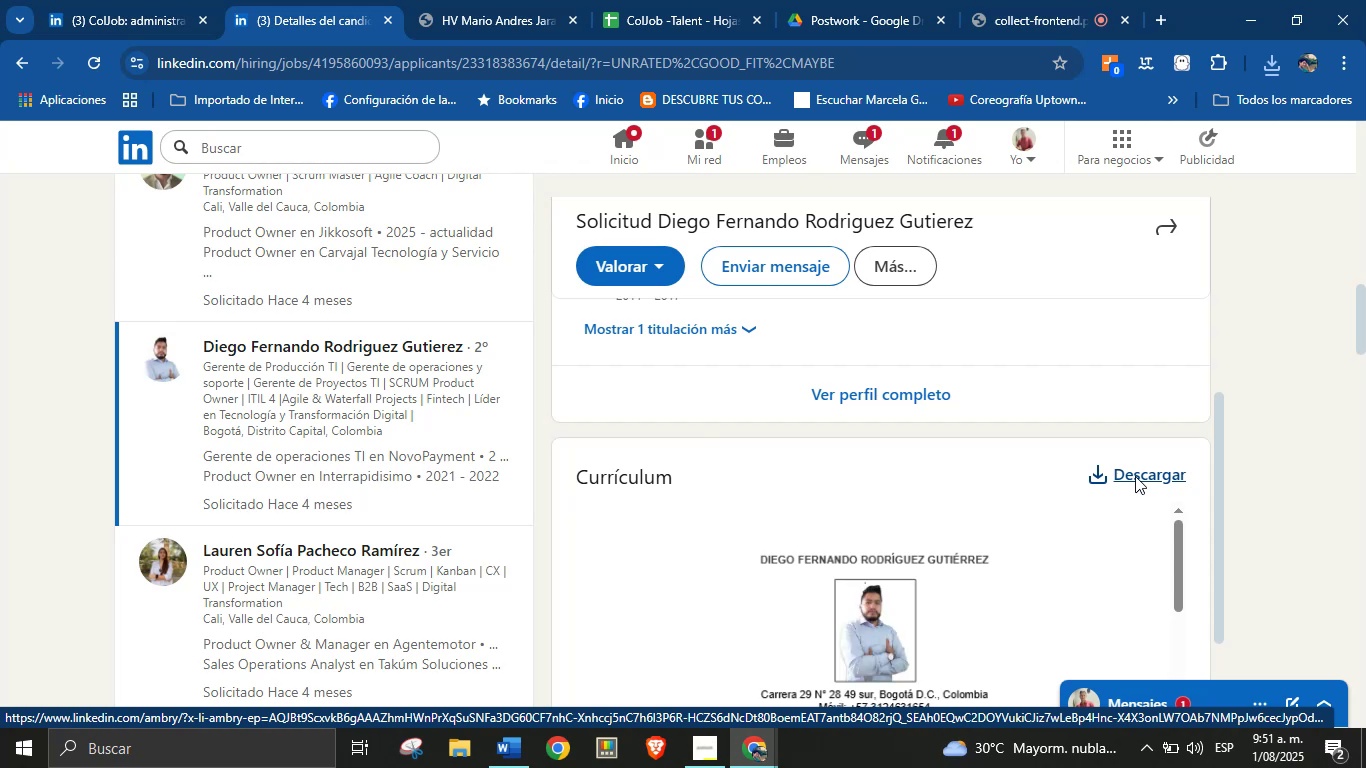 
wait(10.18)
 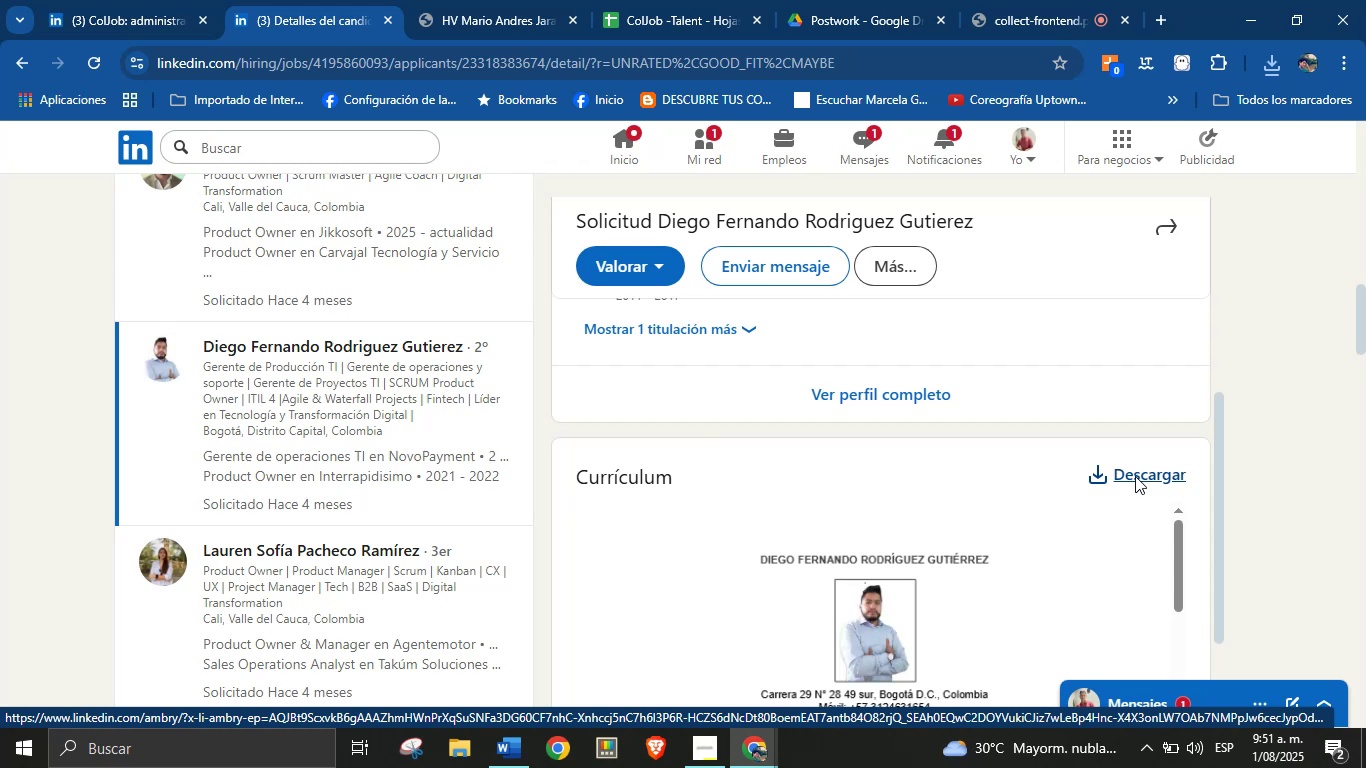 
left_click([1142, 471])
 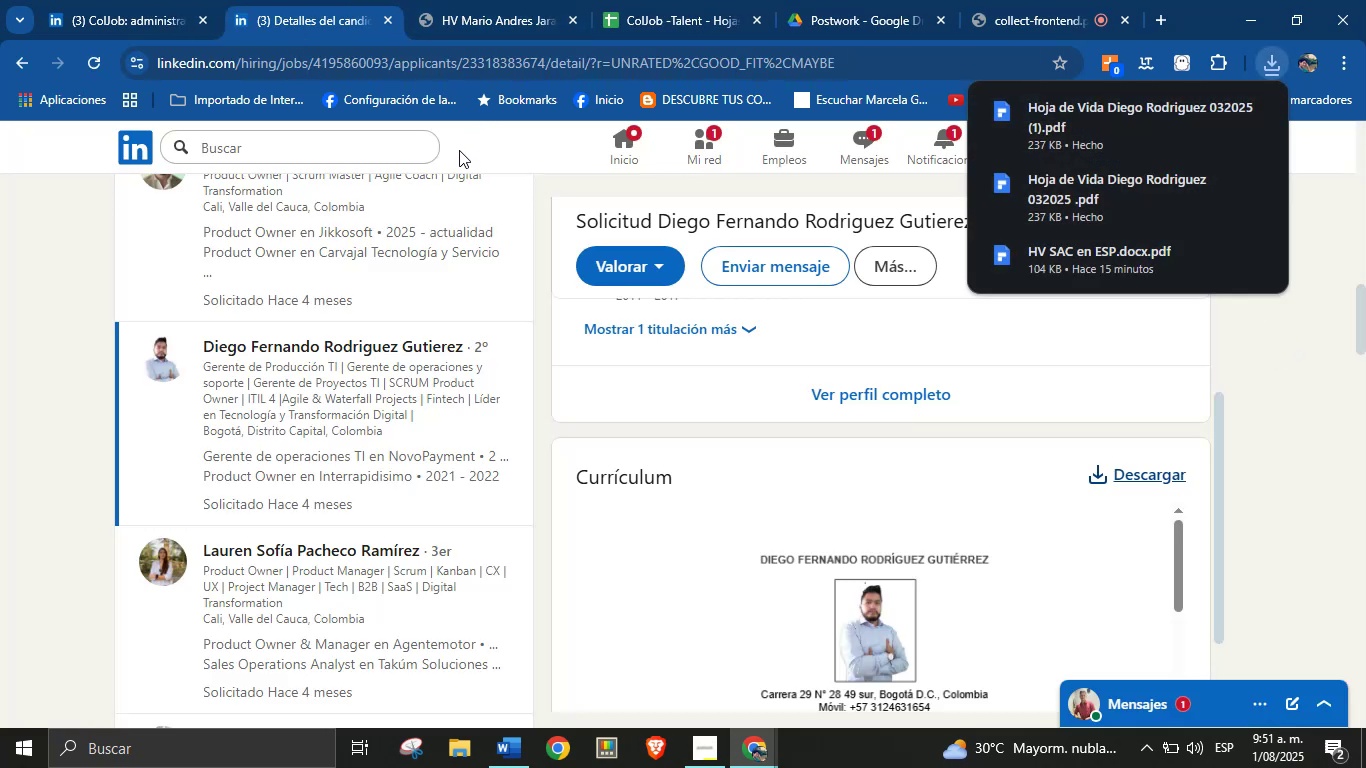 
left_click([1068, 125])
 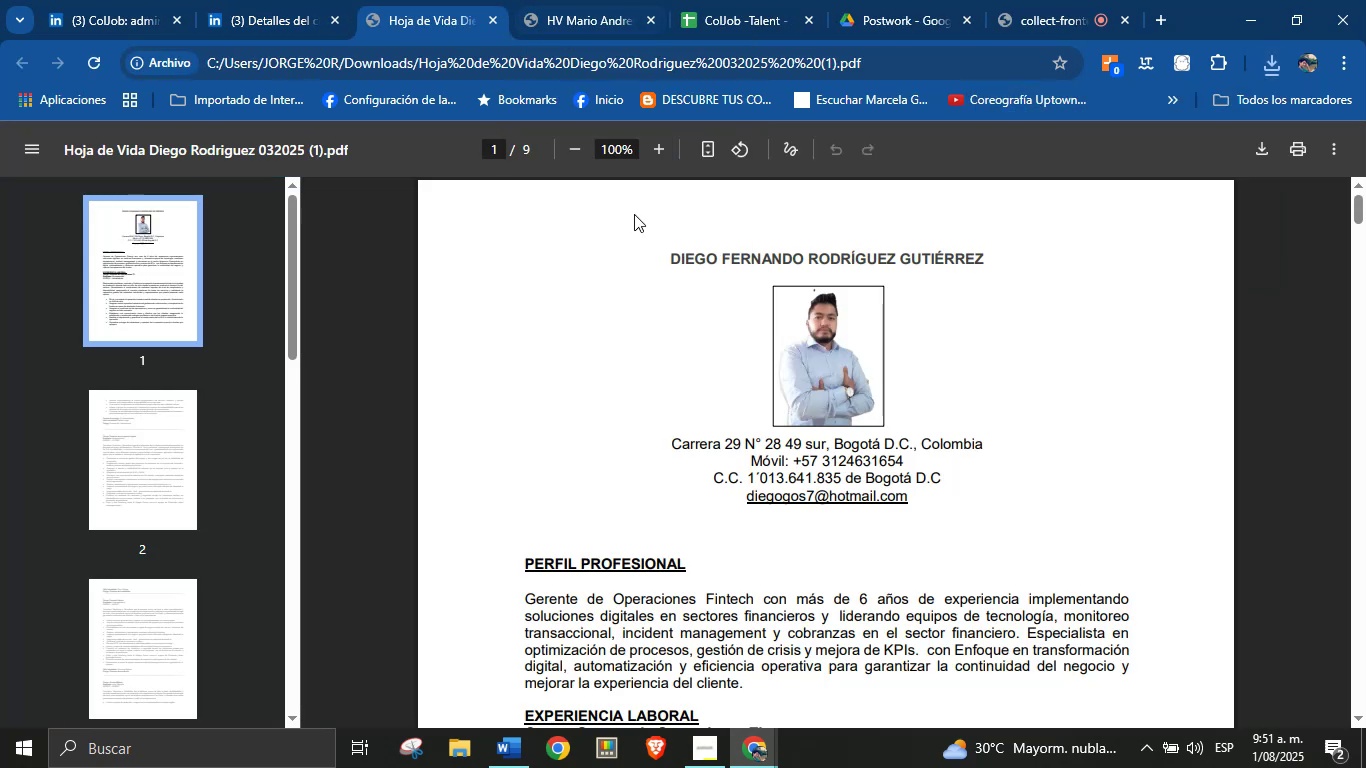 
double_click([725, 266])
 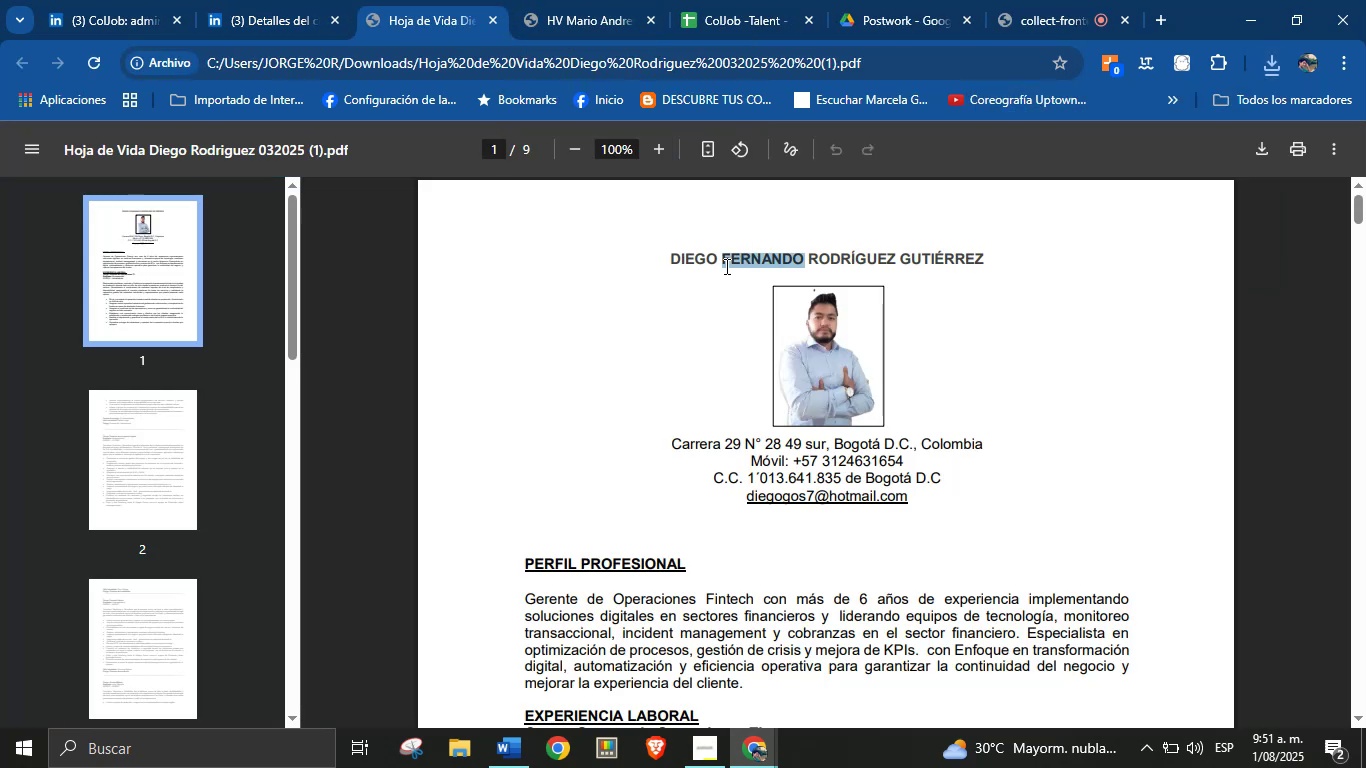 
triple_click([725, 266])
 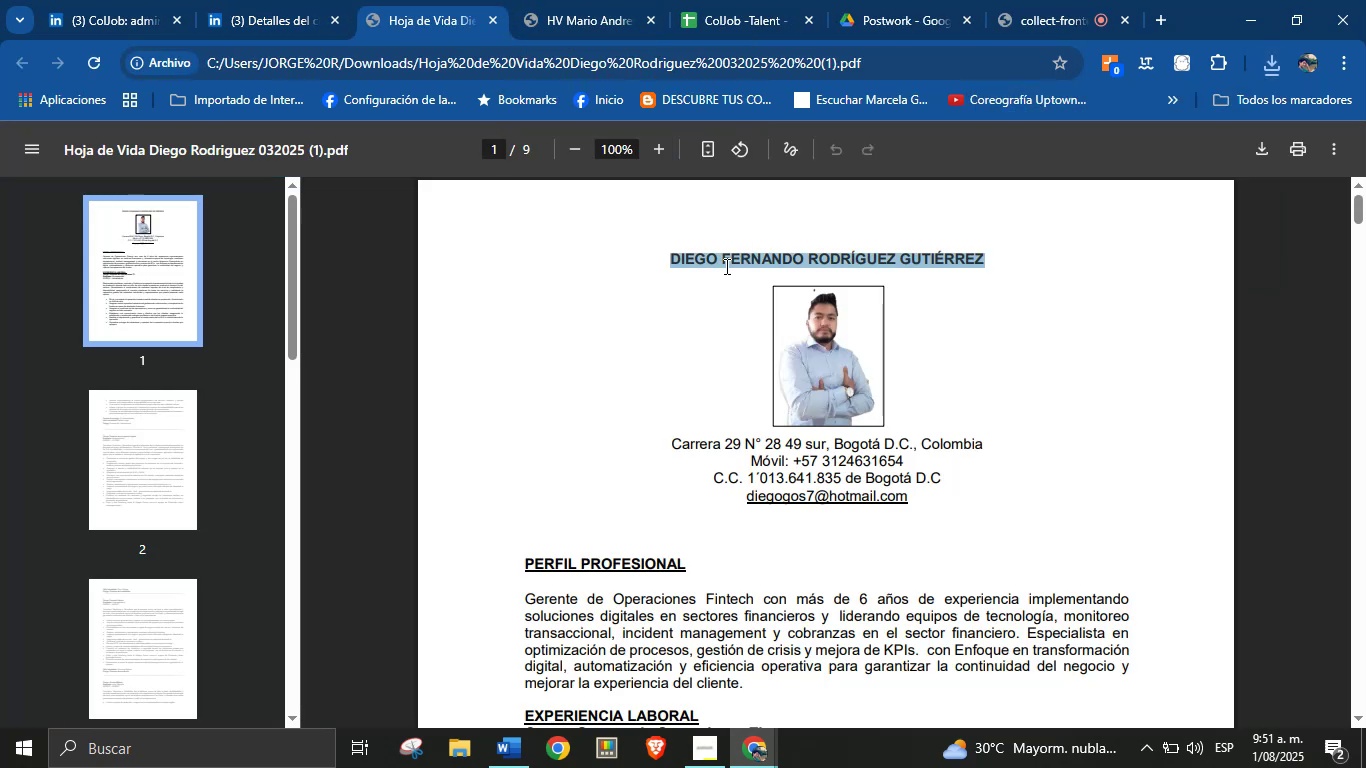 
key(Control+C)
 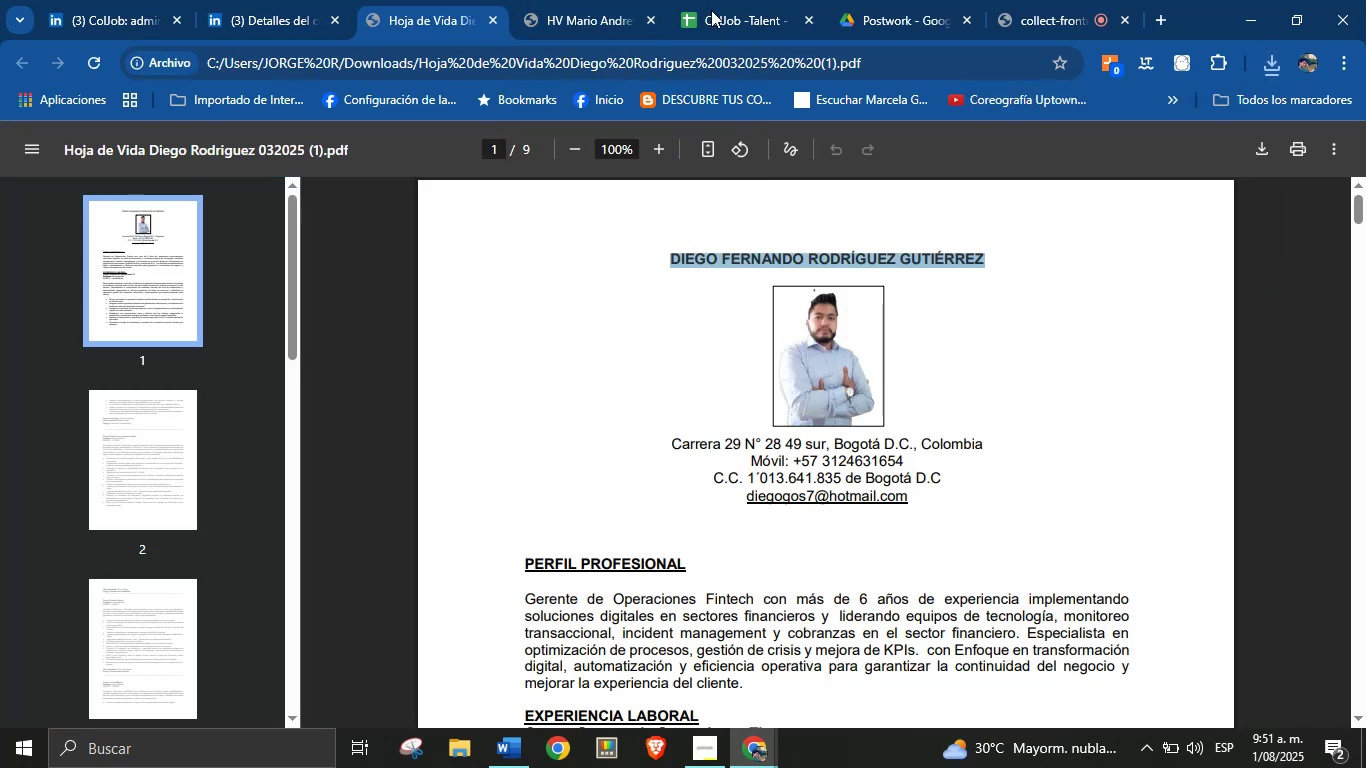 
left_click([738, 0])
 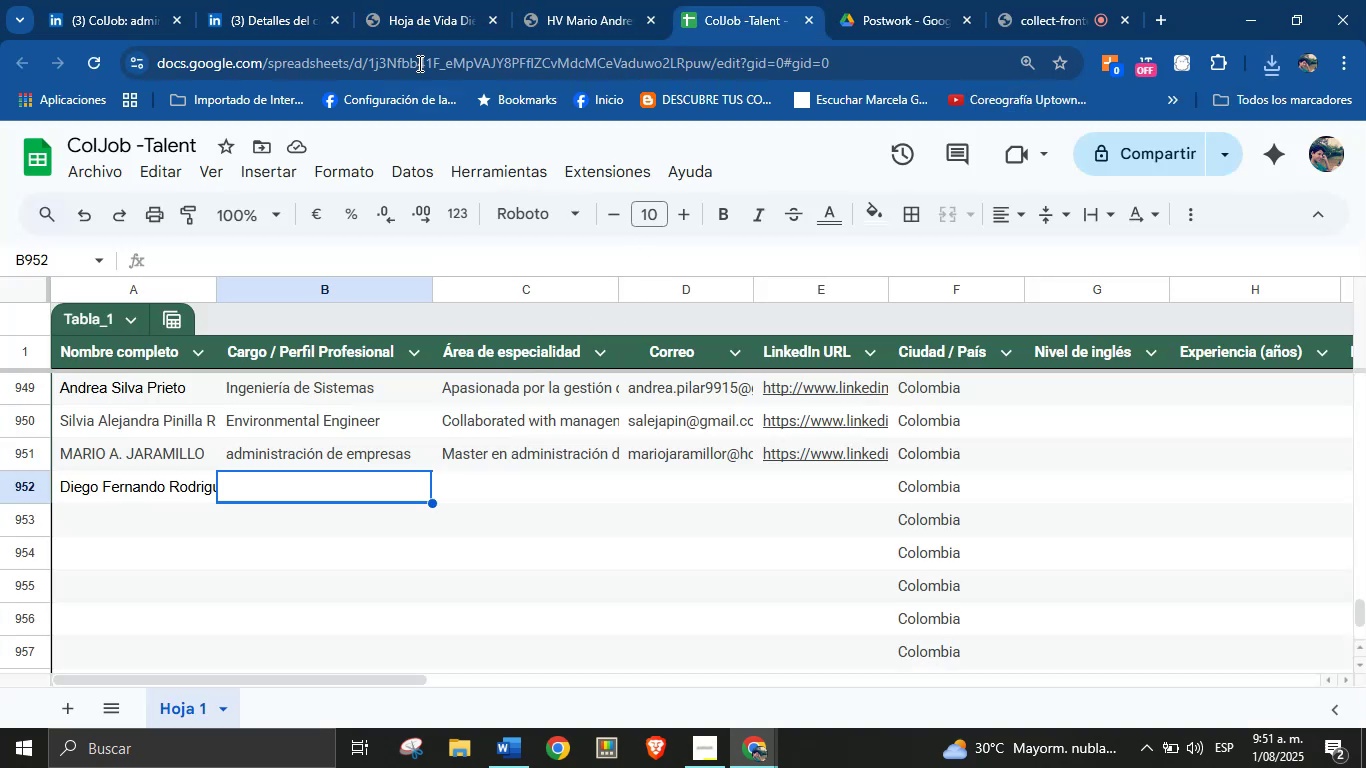 
left_click([408, 0])
 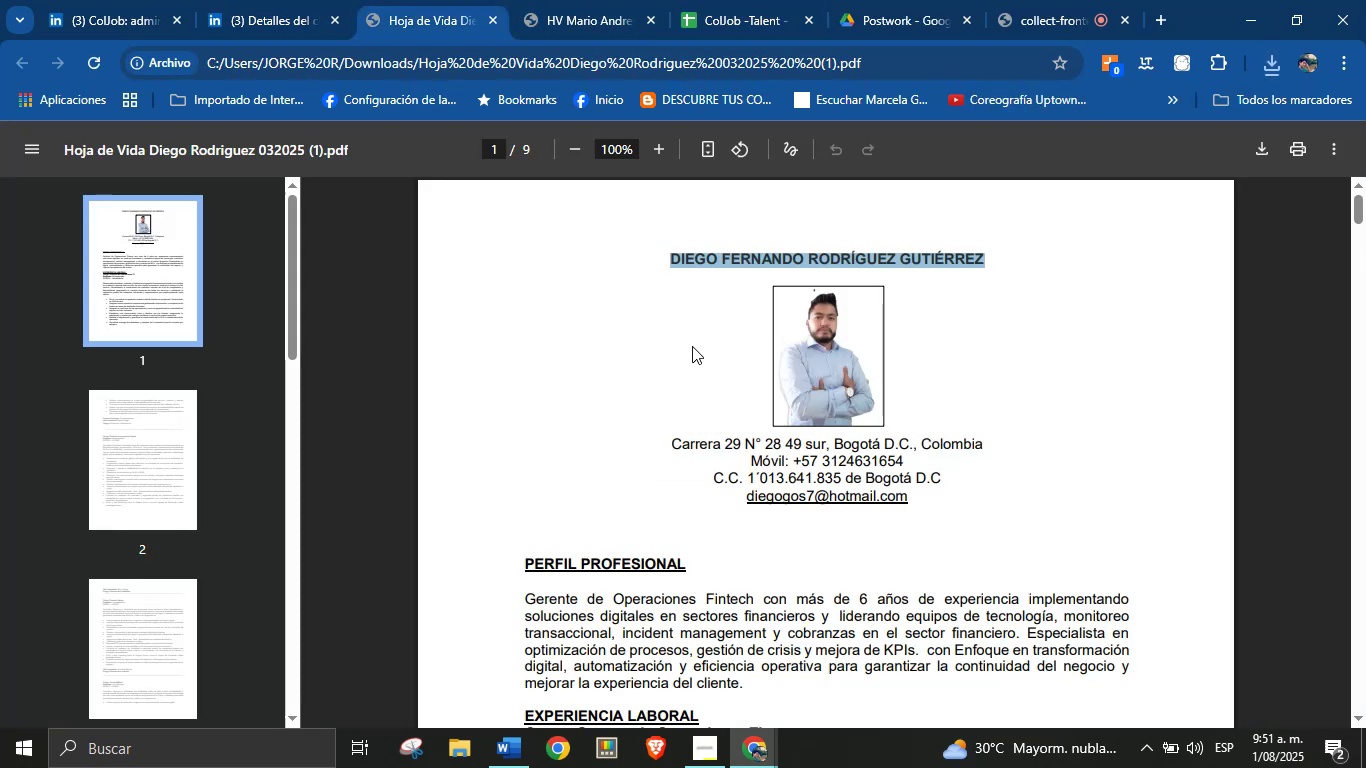 
left_click([694, 366])
 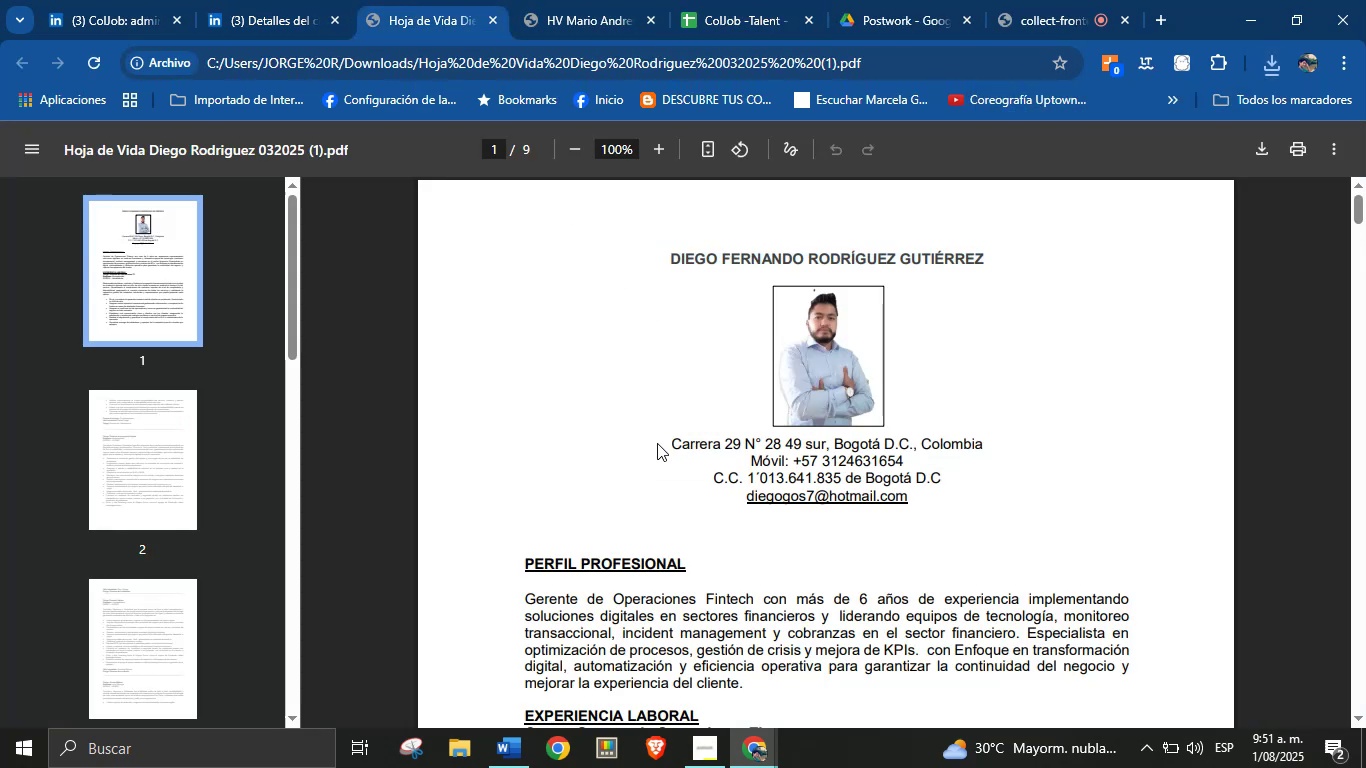 
scroll: coordinate [664, 488], scroll_direction: down, amount: 3.0
 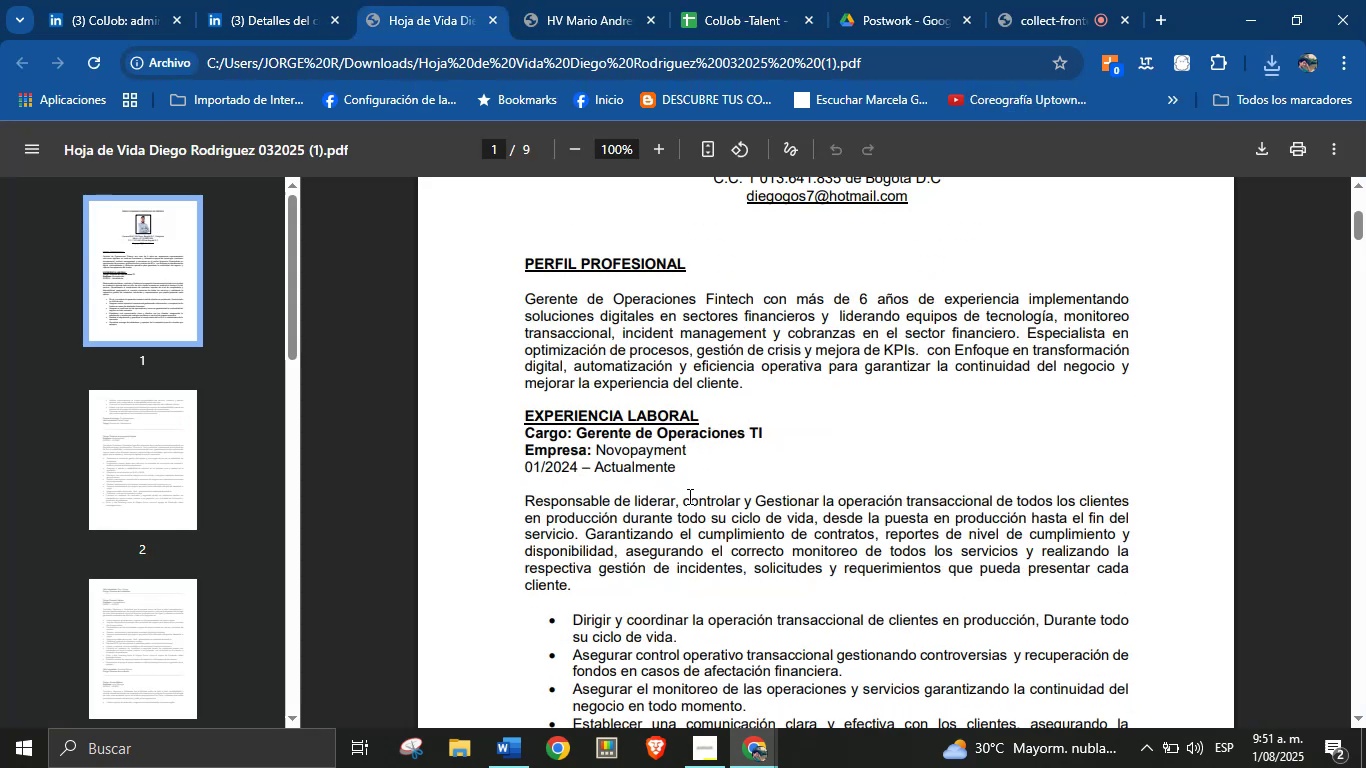 
left_click([711, 487])
 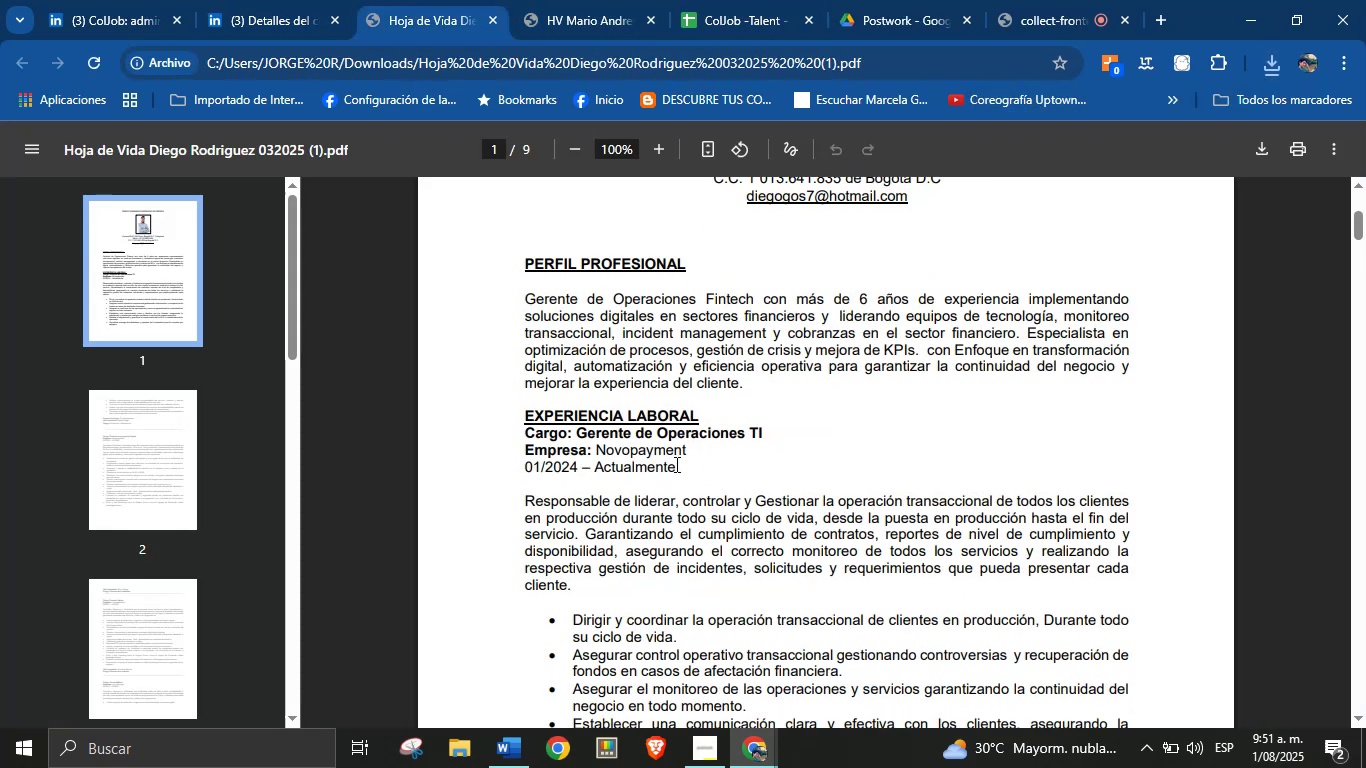 
scroll: coordinate [683, 469], scroll_direction: down, amount: 78.0
 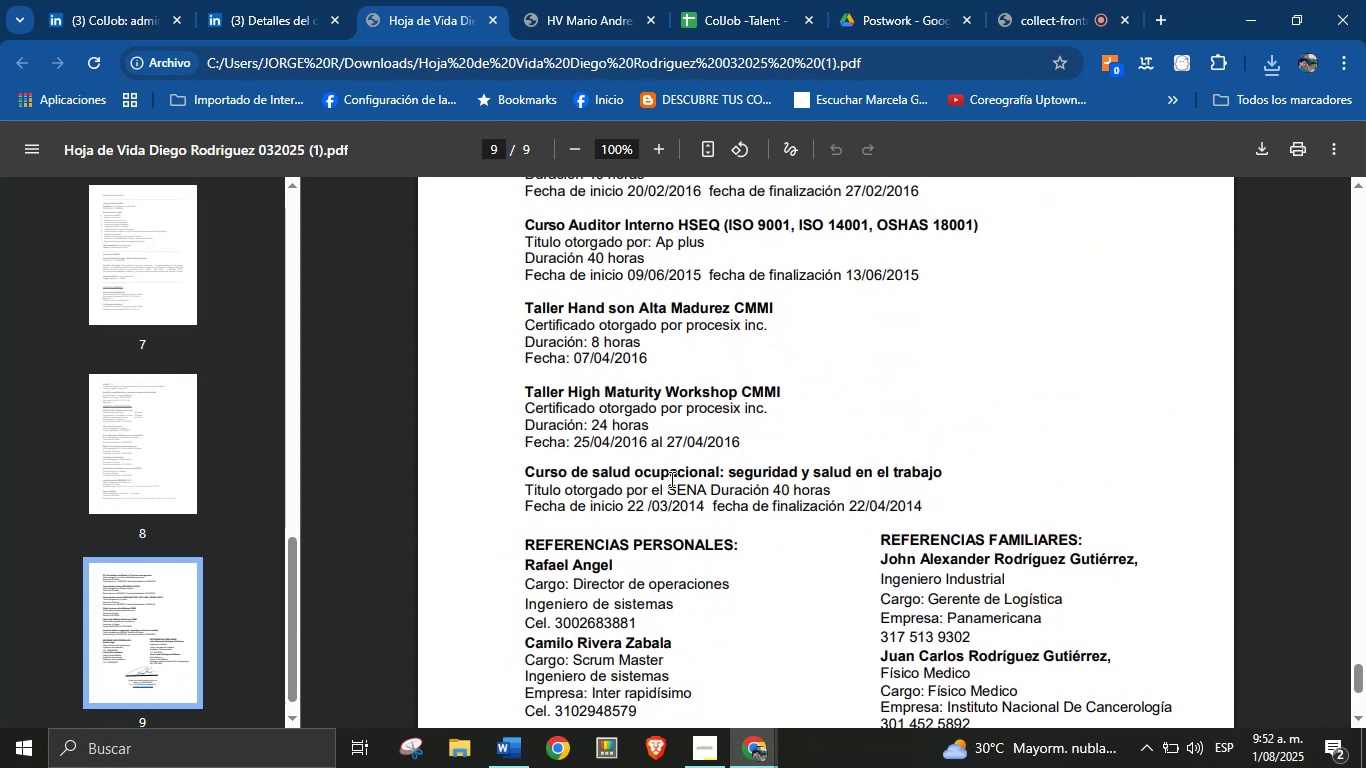 
scroll: coordinate [667, 478], scroll_direction: up, amount: 6.0
 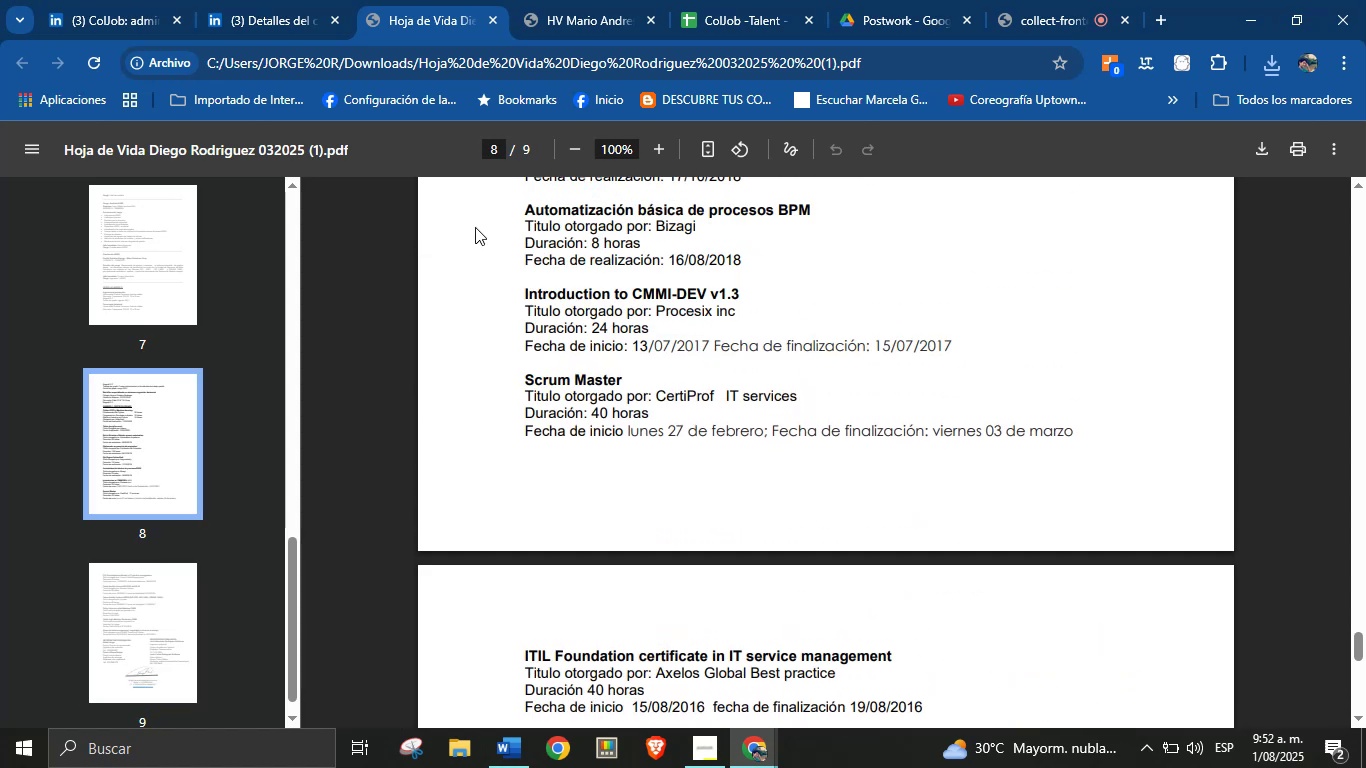 
left_click([290, 0])
 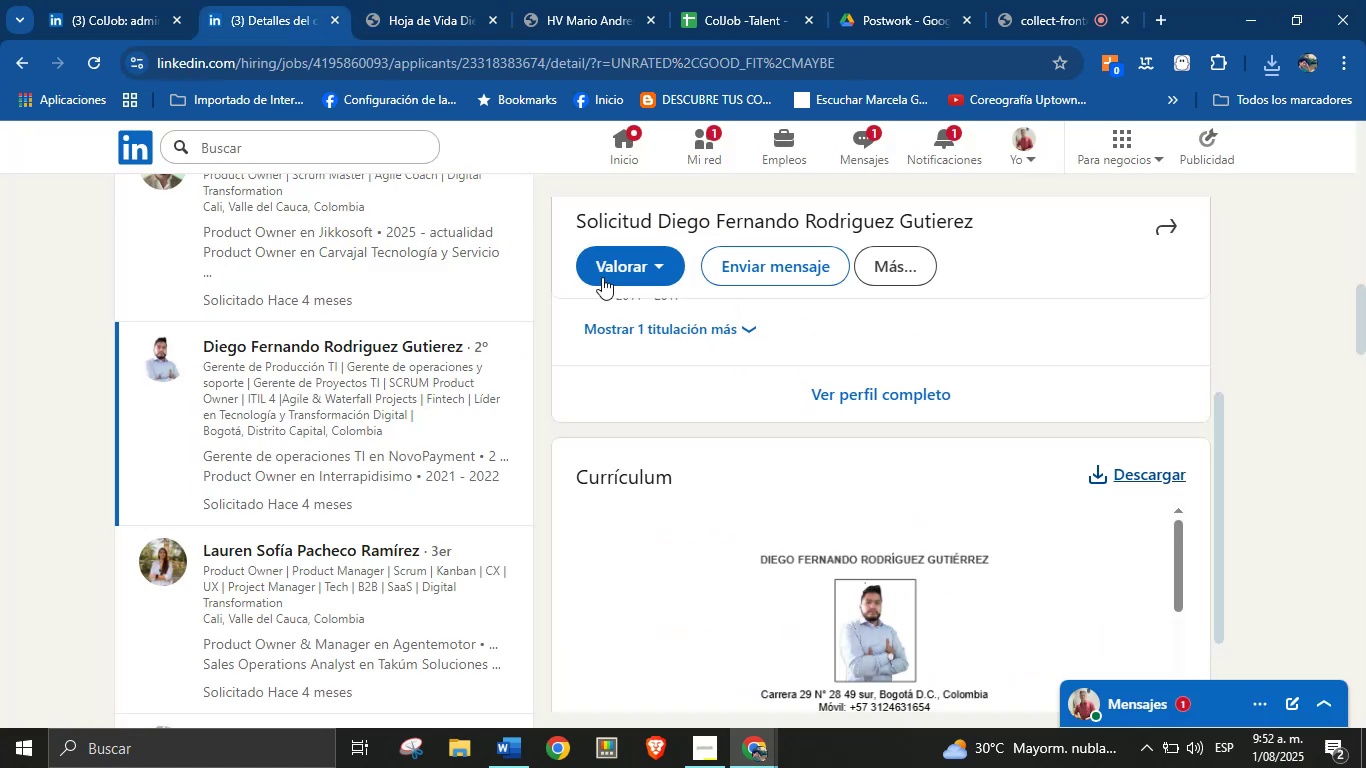 
scroll: coordinate [779, 409], scroll_direction: up, amount: 7.0
 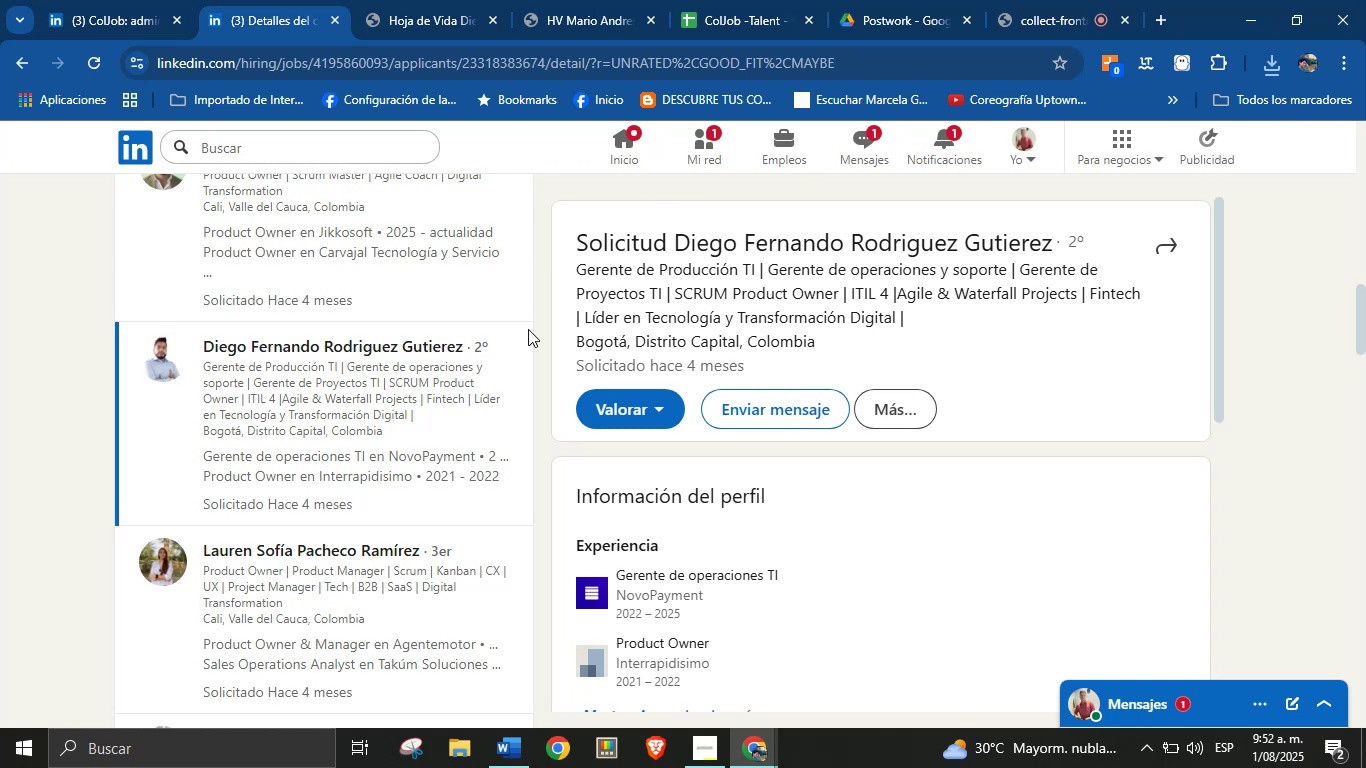 
left_click([452, 0])
 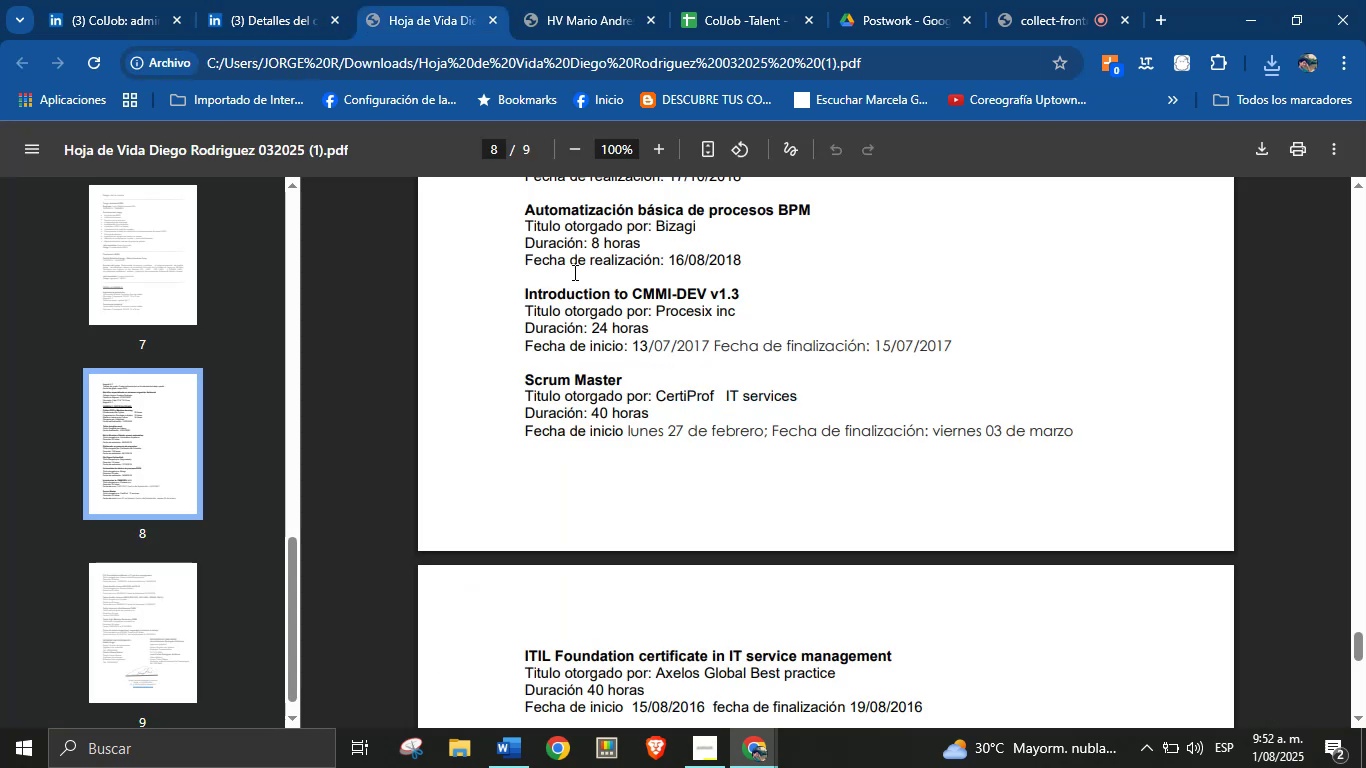 
scroll: coordinate [682, 378], scroll_direction: up, amount: 14.0
 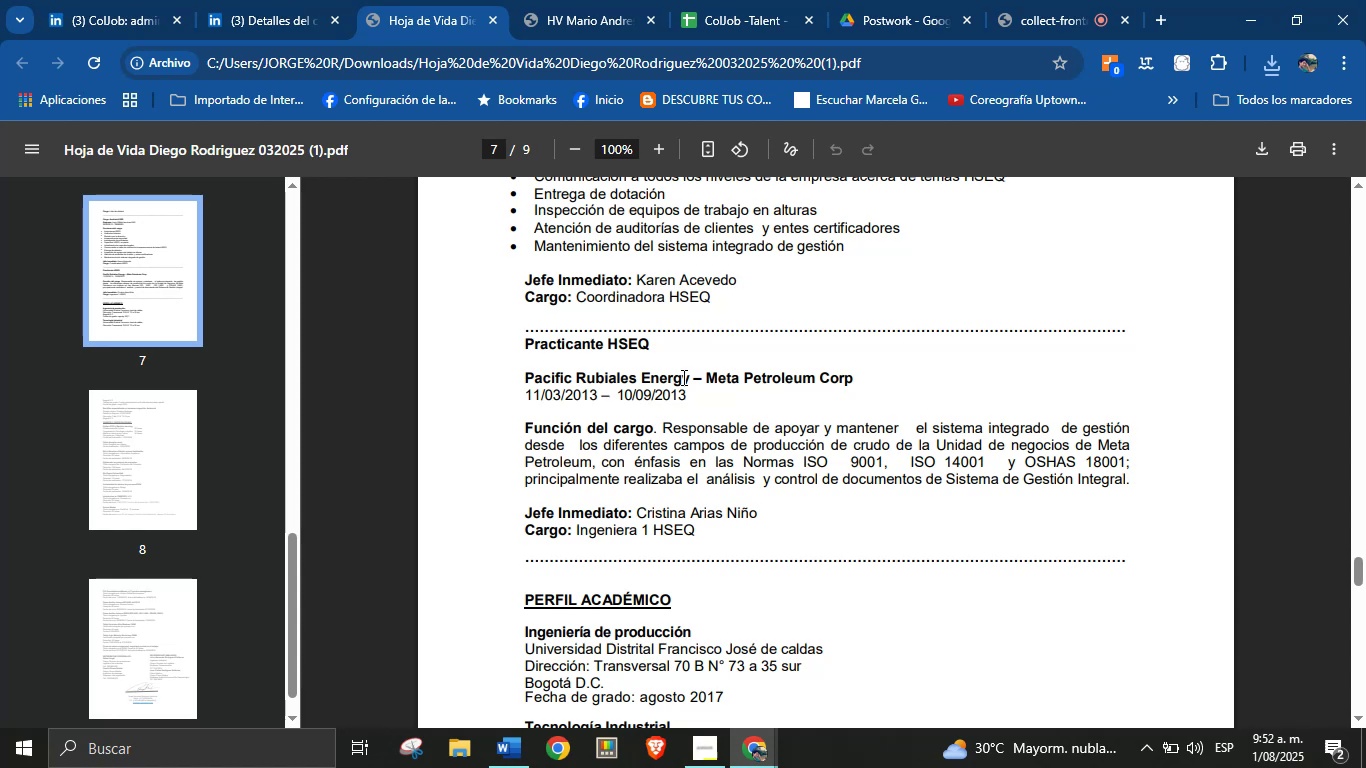 
scroll: coordinate [682, 377], scroll_direction: up, amount: 2.0
 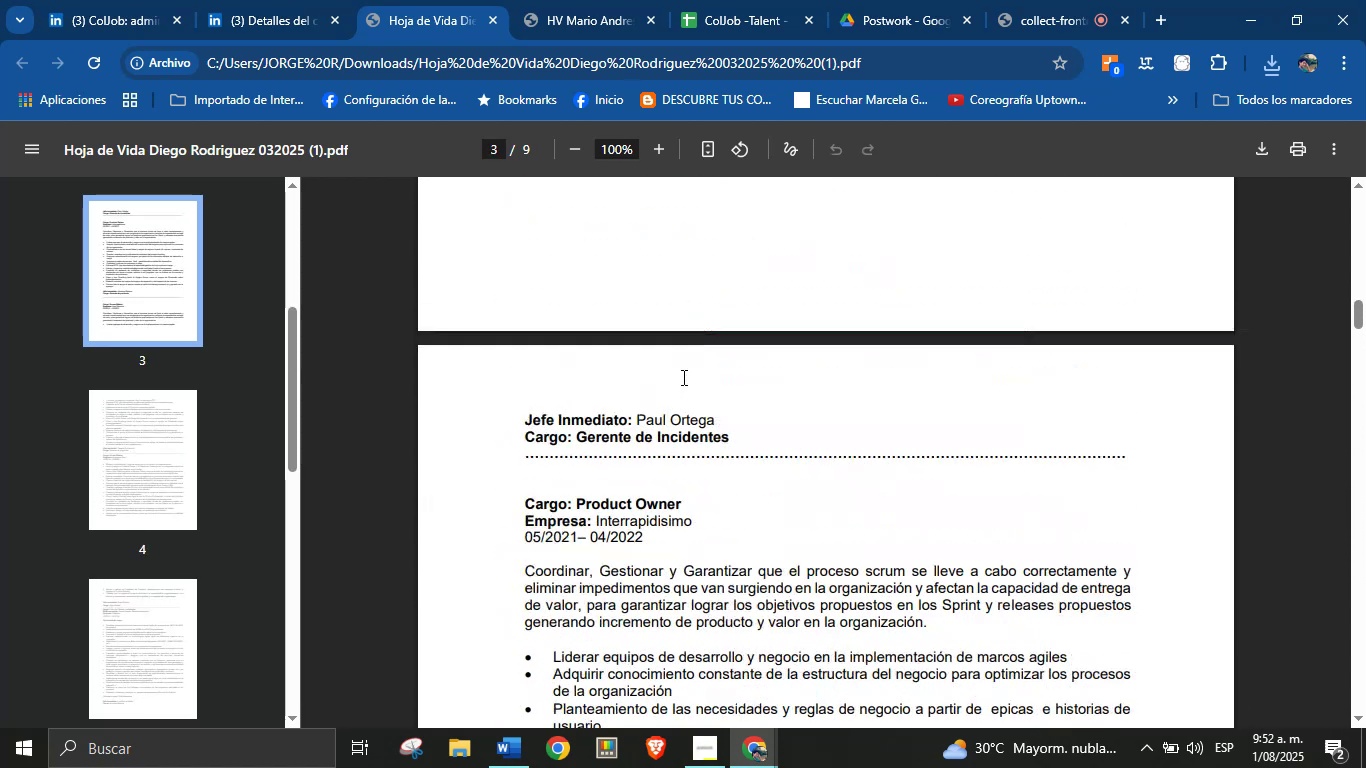 
scroll: coordinate [657, 396], scroll_direction: down, amount: 3.0
 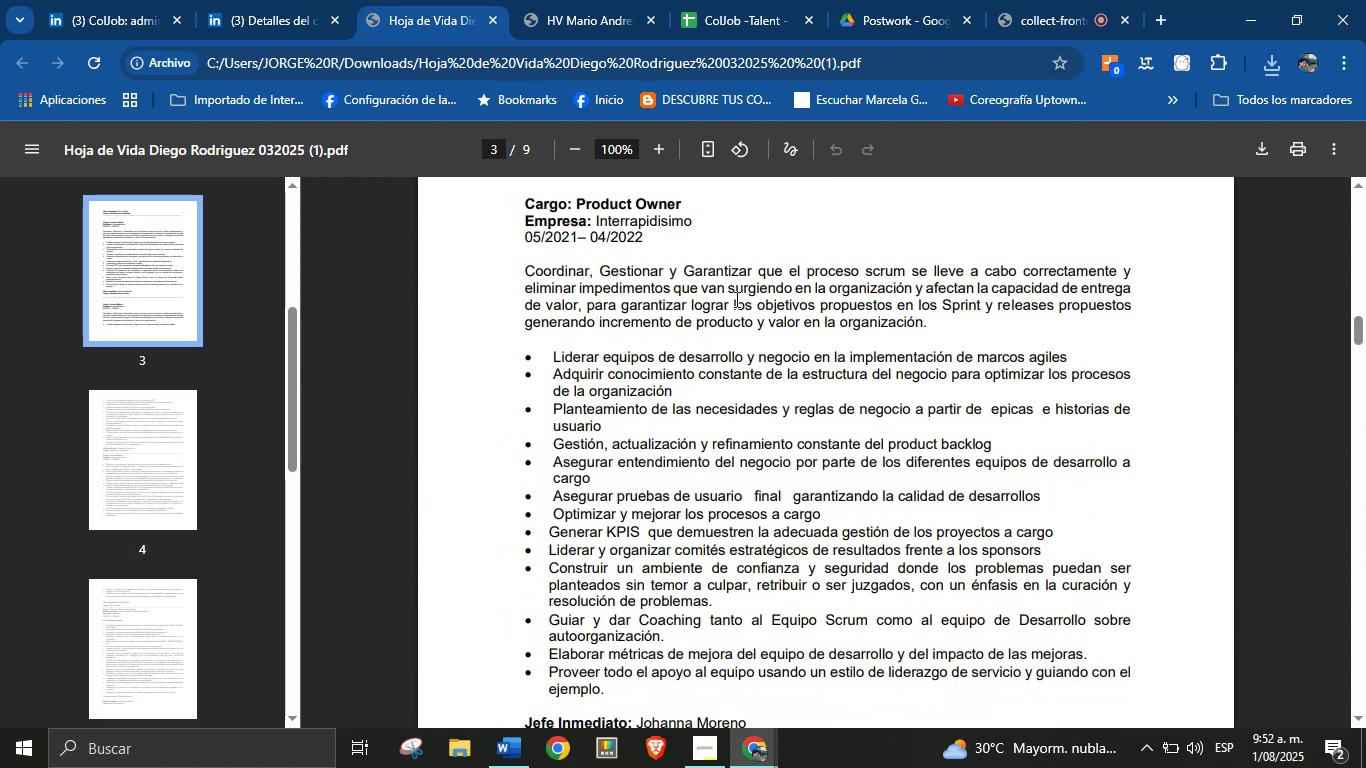 
scroll: coordinate [673, 338], scroll_direction: up, amount: 22.0
 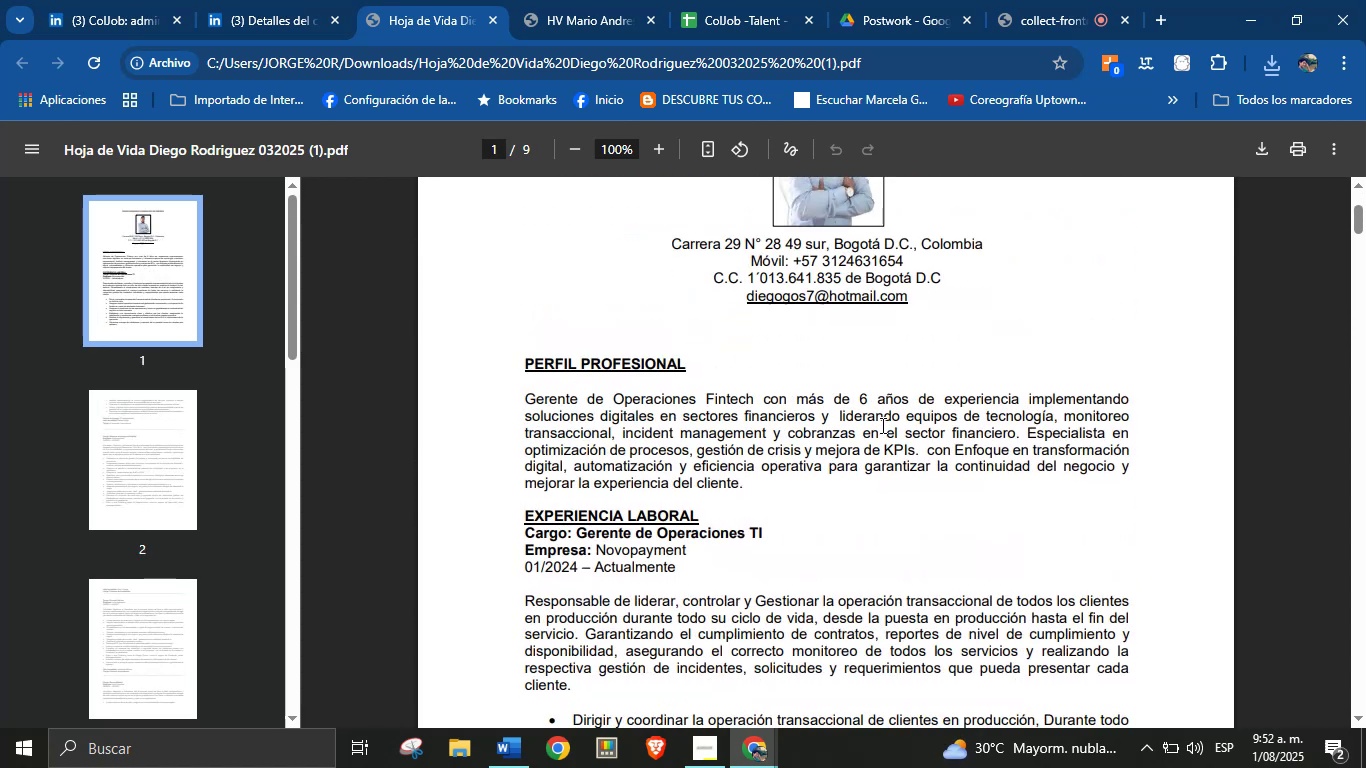 
wait(8.72)
 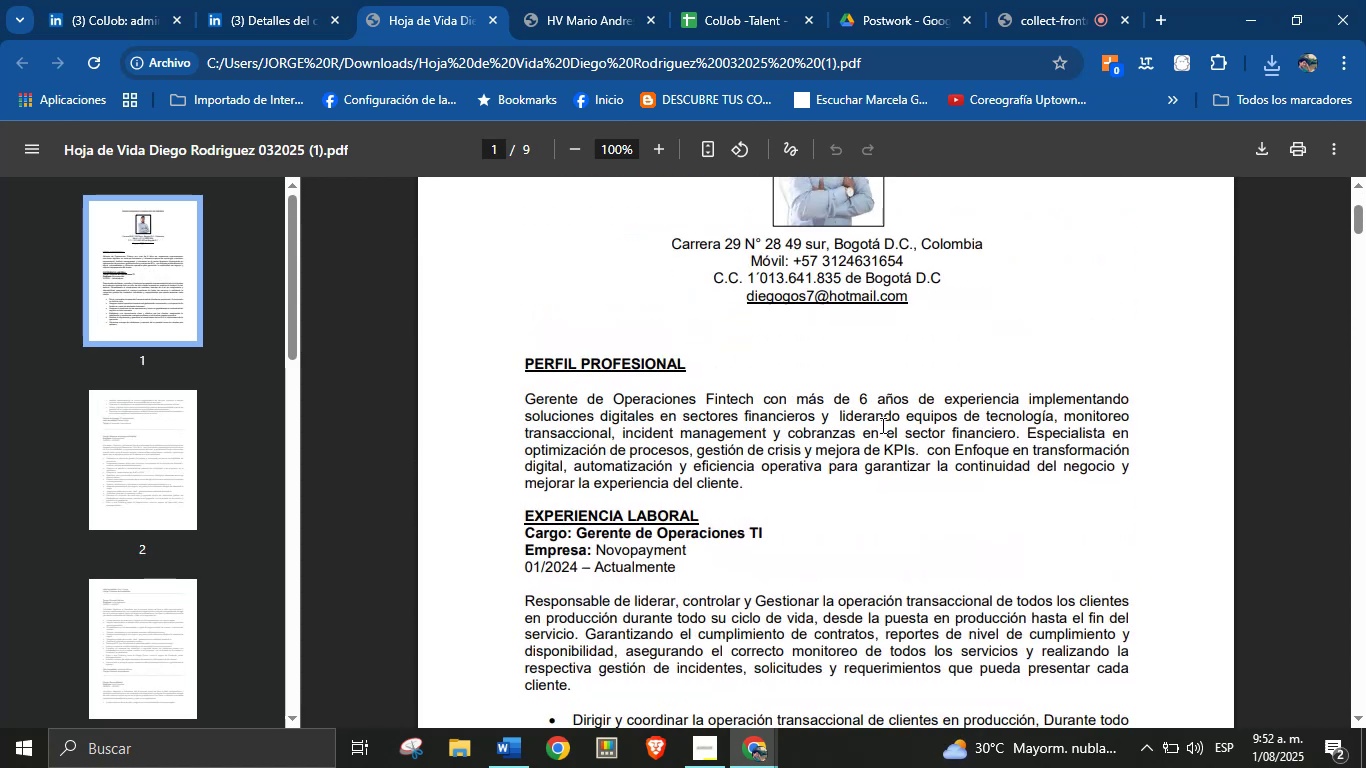 
scroll: coordinate [782, 414], scroll_direction: down, amount: 2.0
 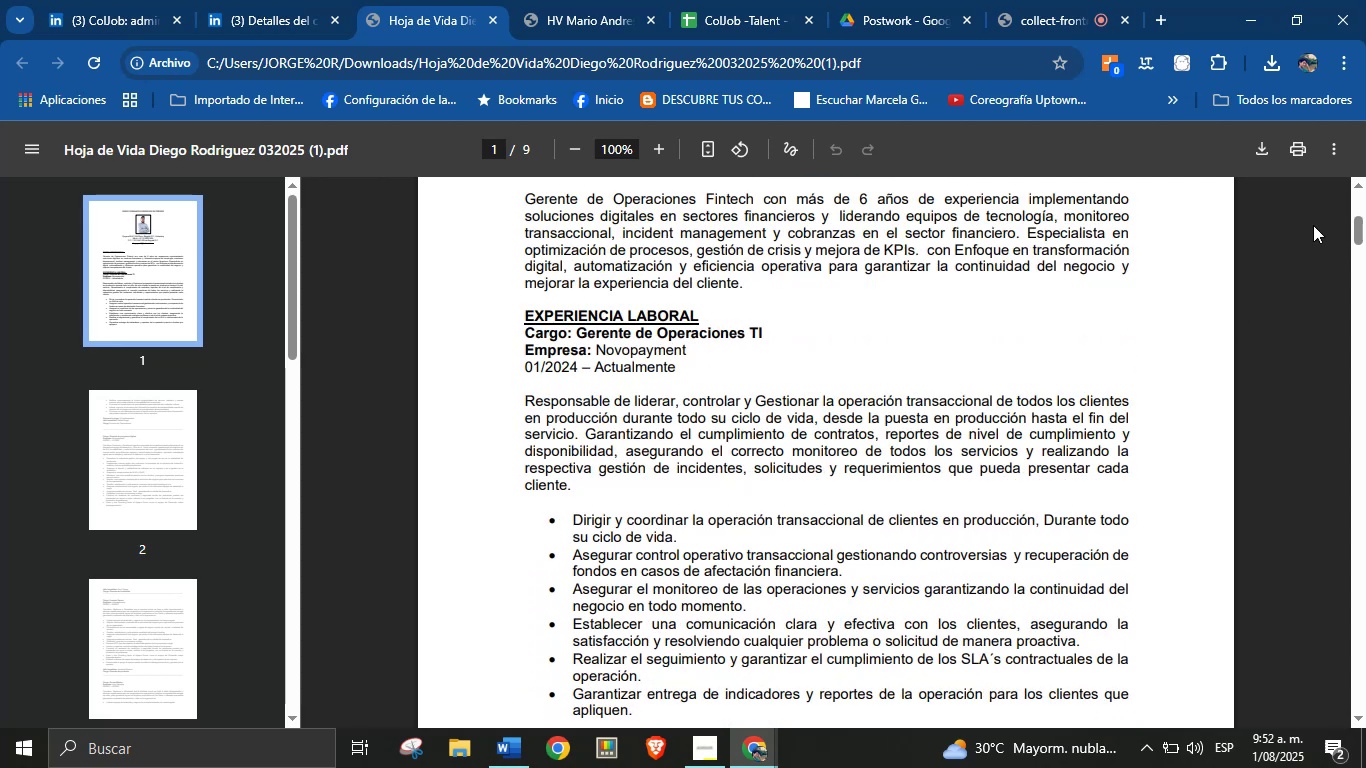 
left_click_drag(start_coordinate=[1362, 222], to_coordinate=[1363, 595])
 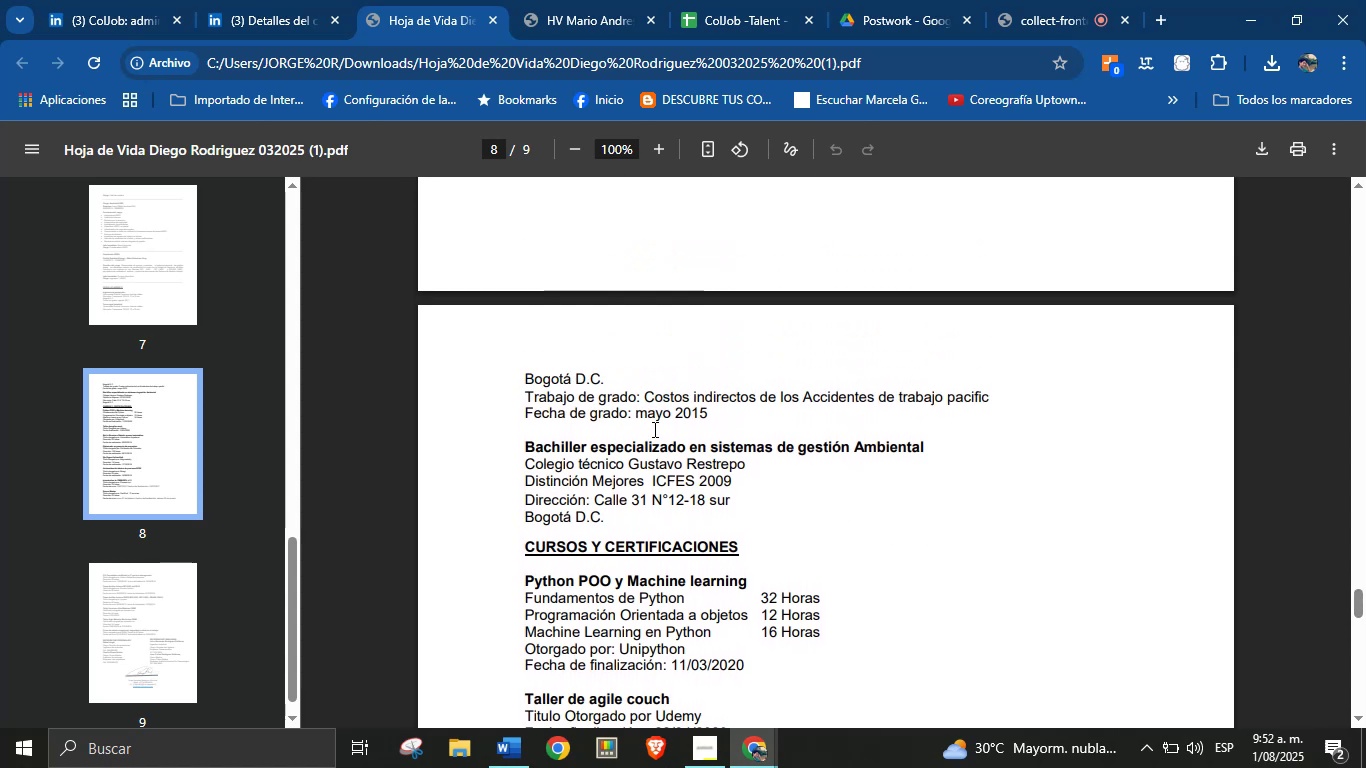 
scroll: coordinate [686, 417], scroll_direction: up, amount: 5.0
 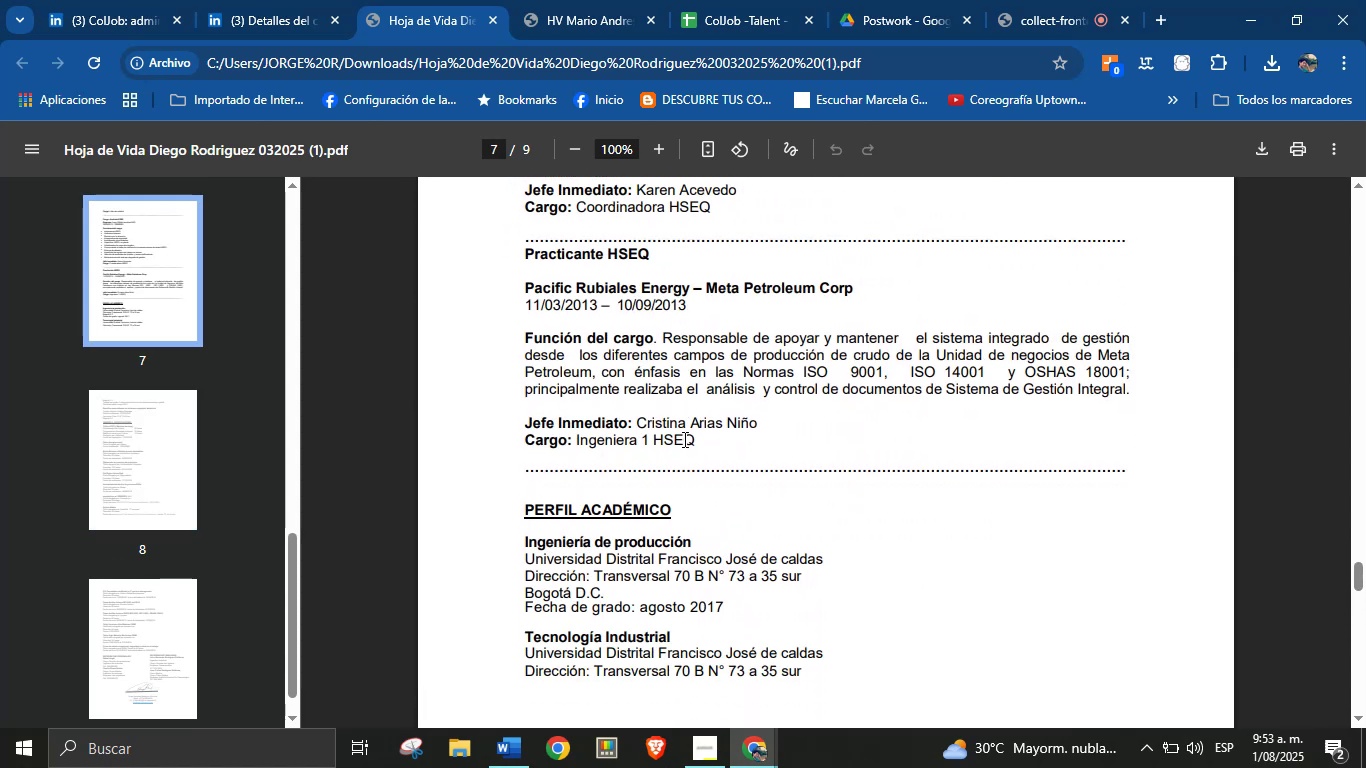 
scroll: coordinate [680, 469], scroll_direction: down, amount: 1.0
 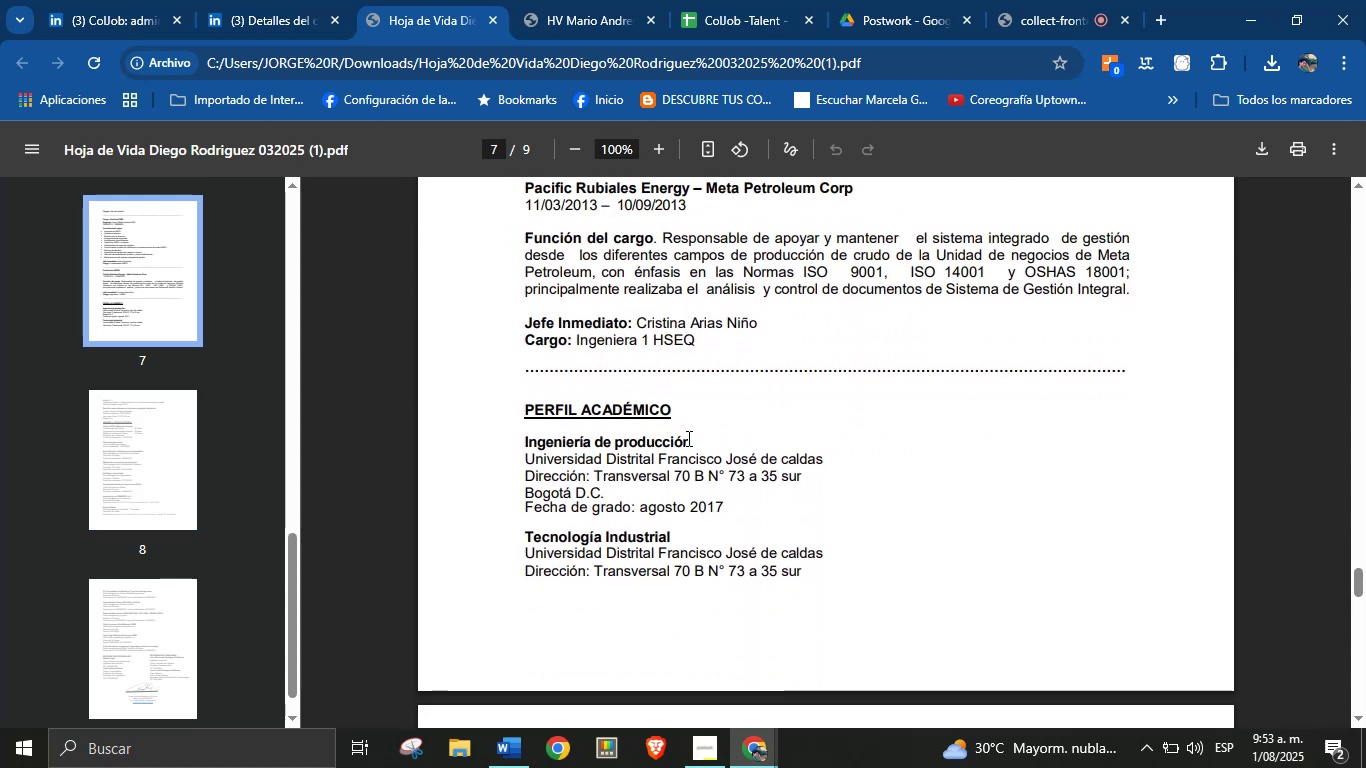 
left_click_drag(start_coordinate=[694, 442], to_coordinate=[524, 445])
 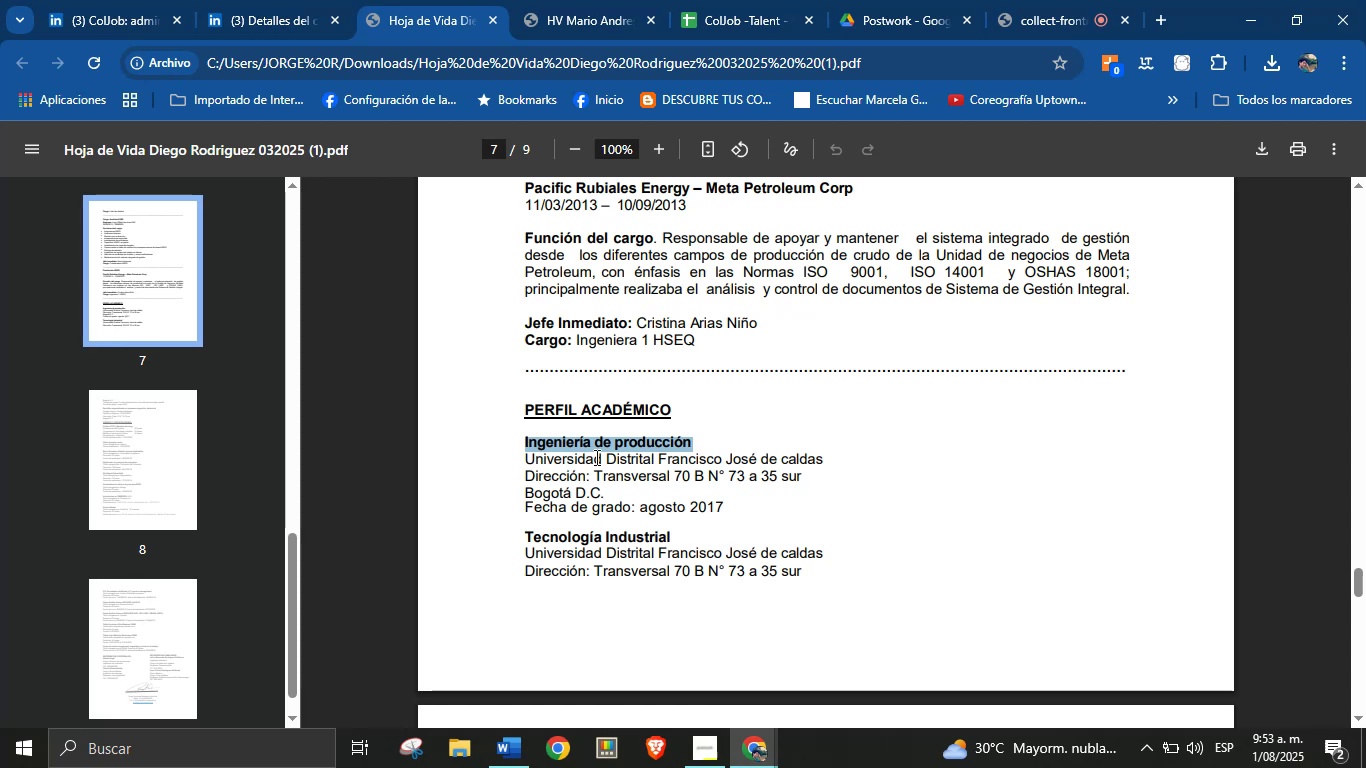 
key(Control+C)
 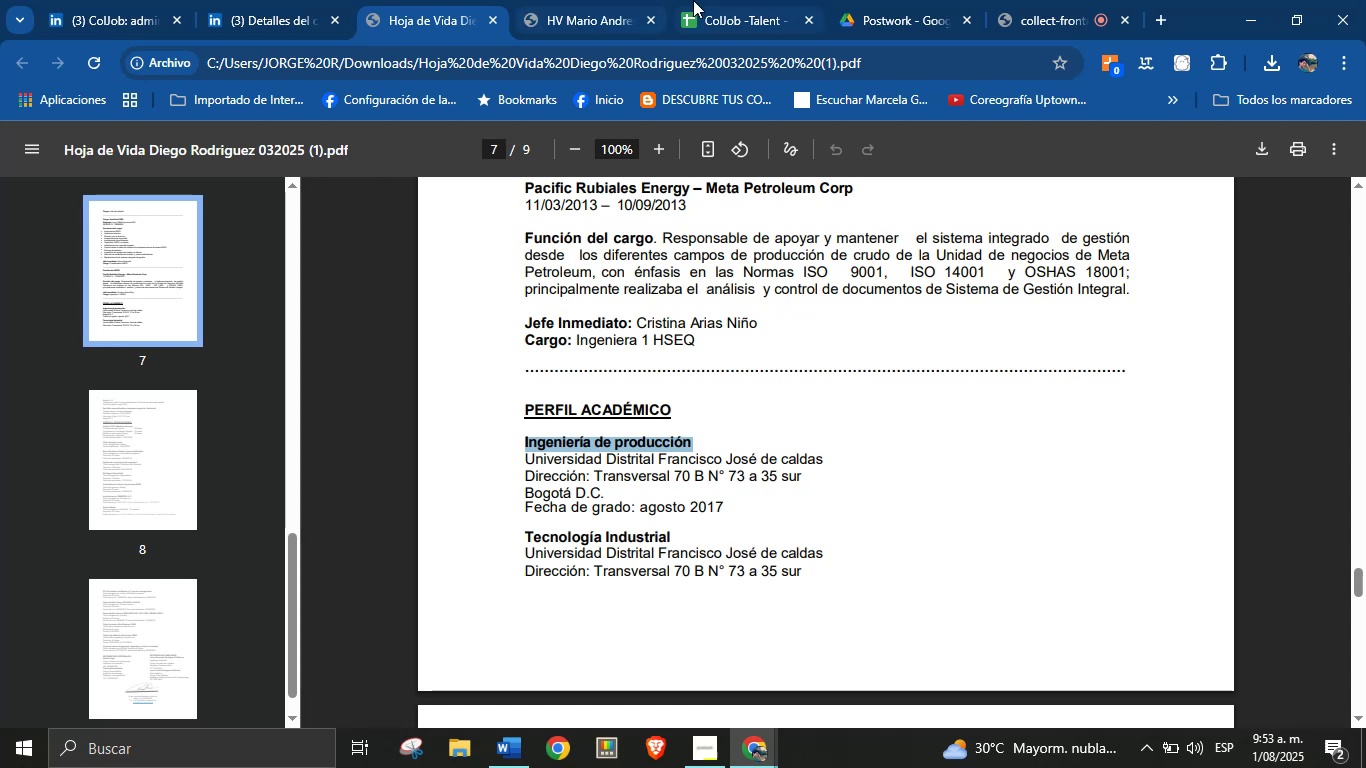 
key(Control+V)
 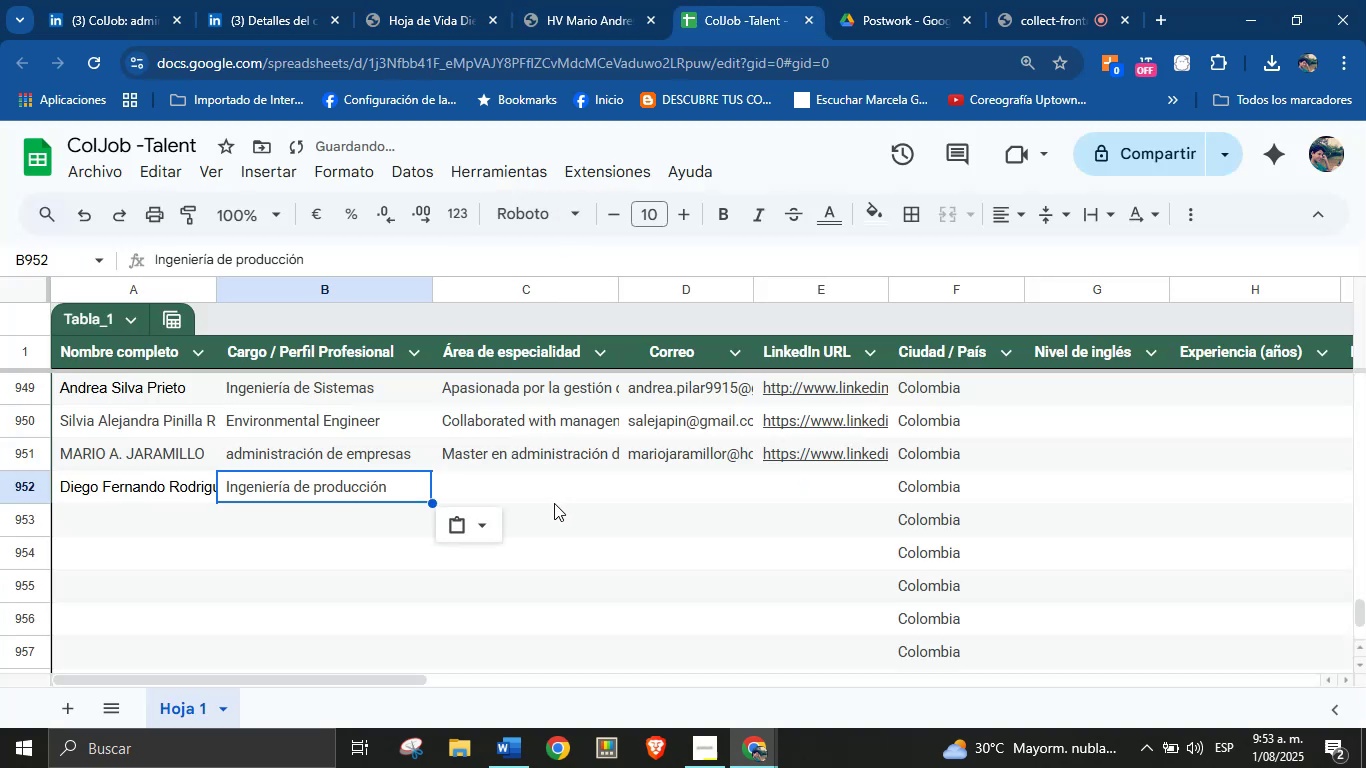 
left_click([545, 488])
 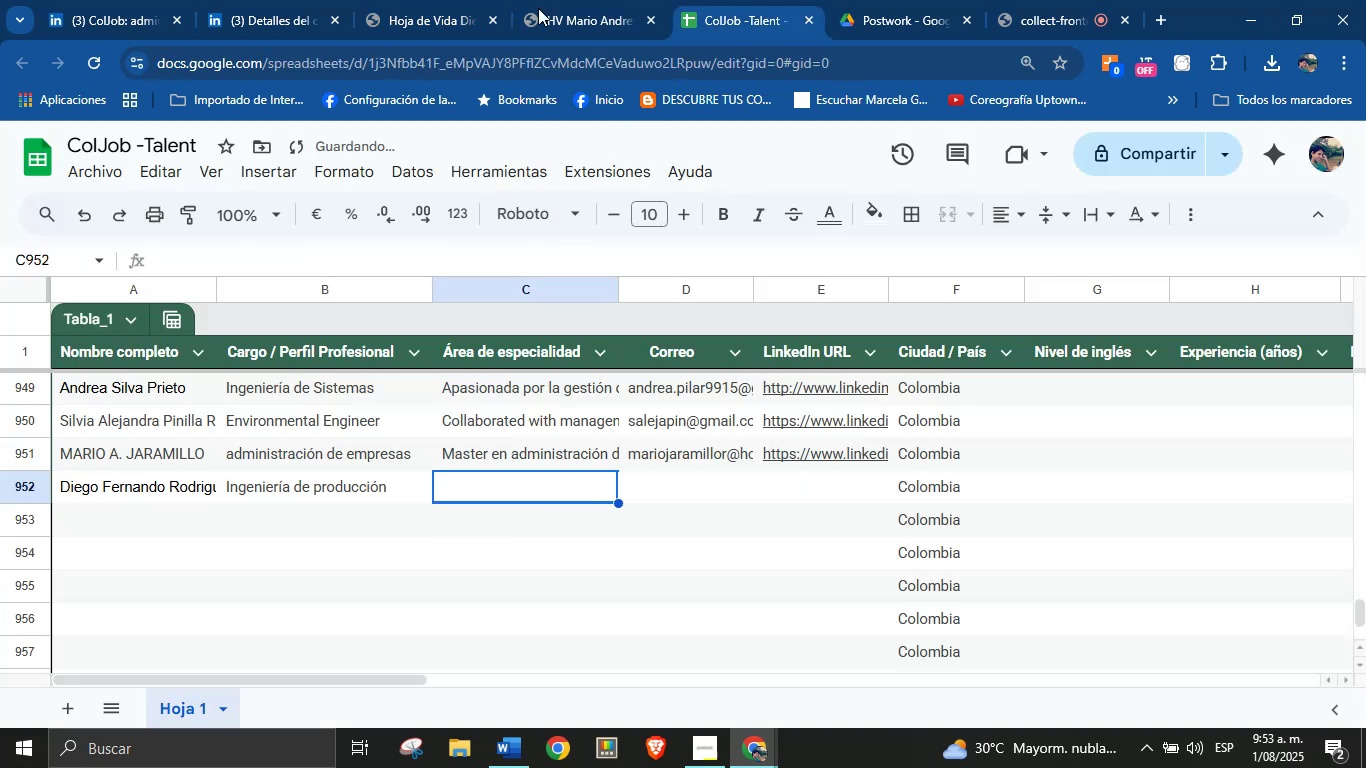 
left_click([576, 0])
 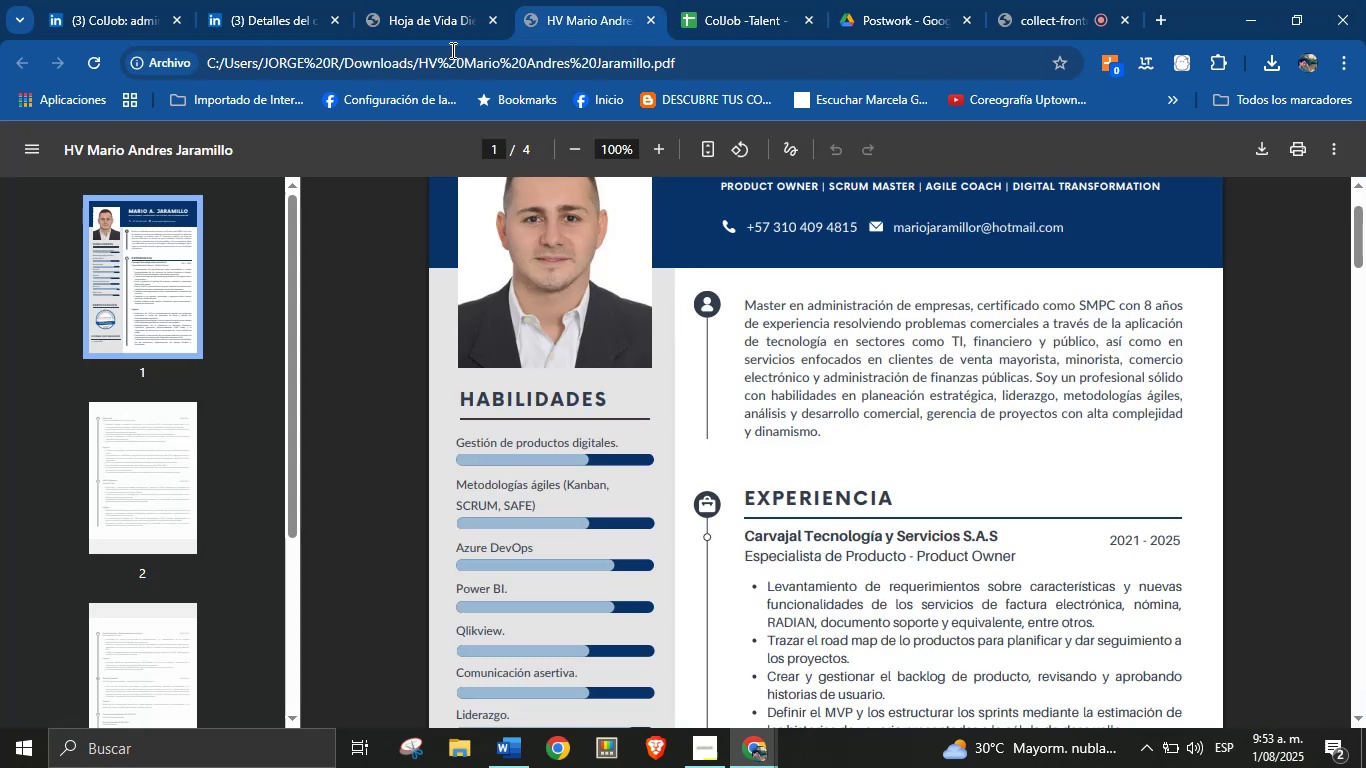 
left_click([451, 0])
 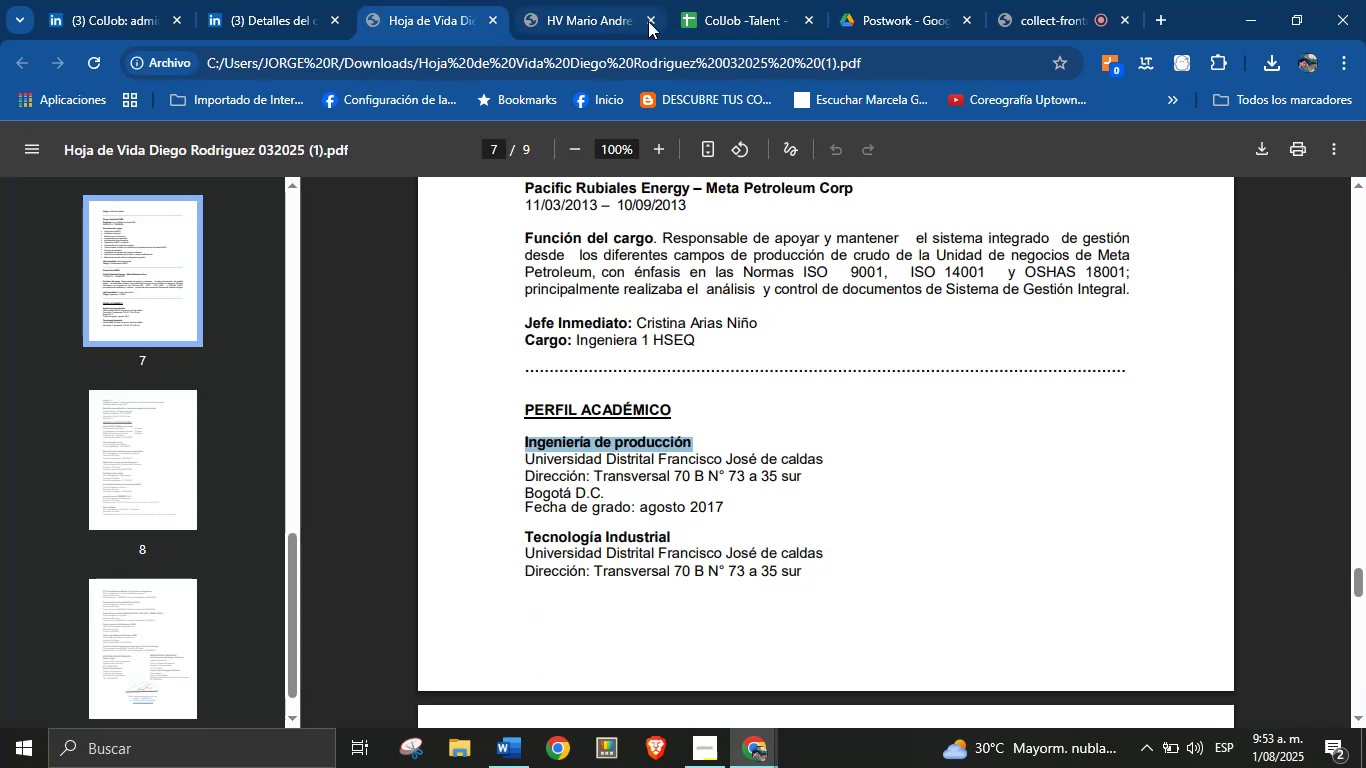 
left_click([651, 23])
 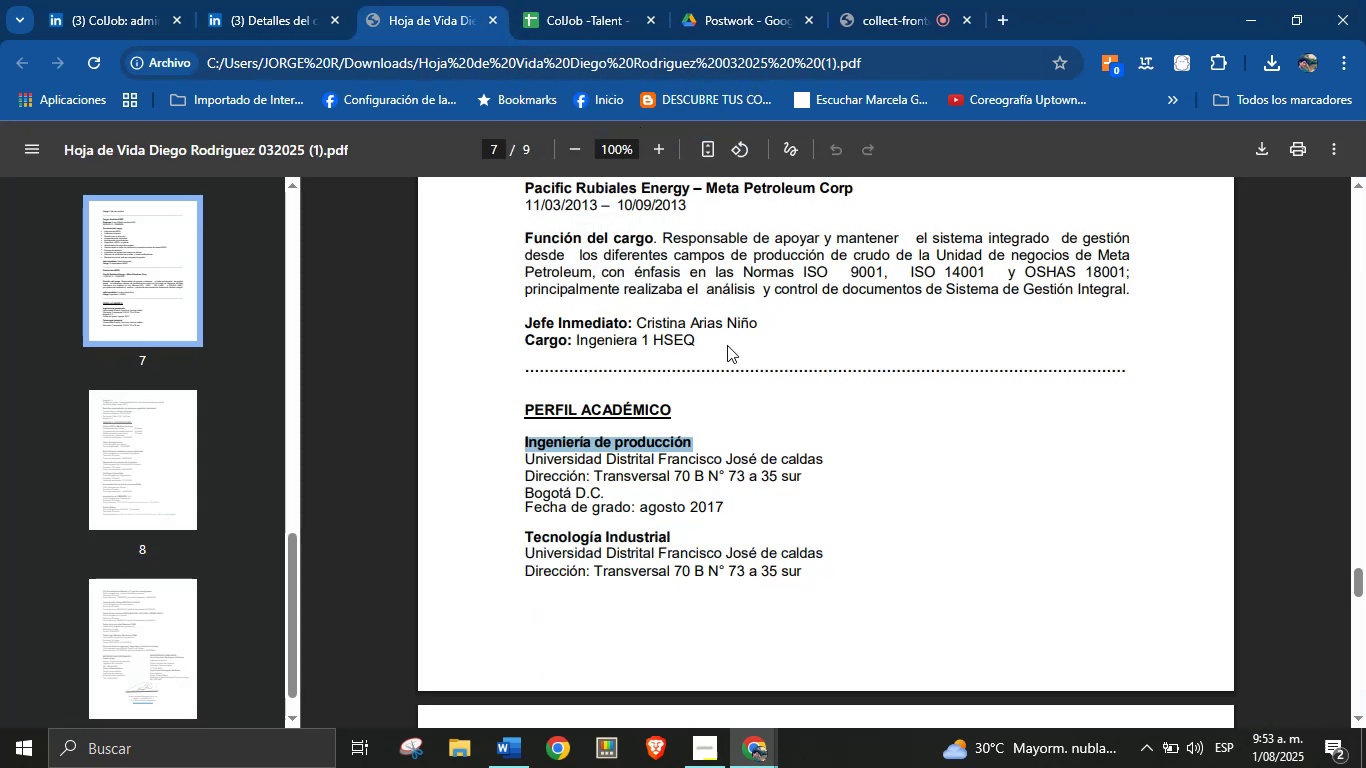 
left_click([728, 345])
 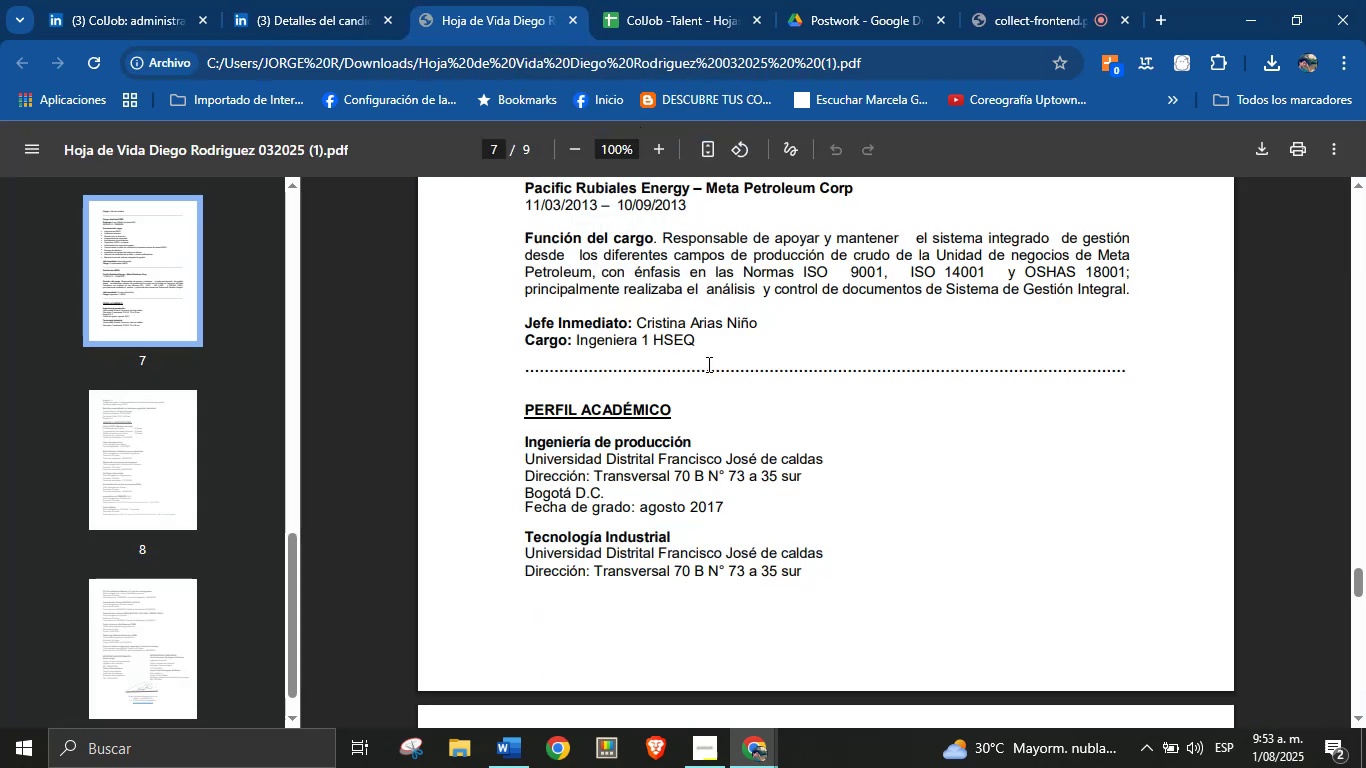 
scroll: coordinate [711, 366], scroll_direction: down, amount: 2.0
 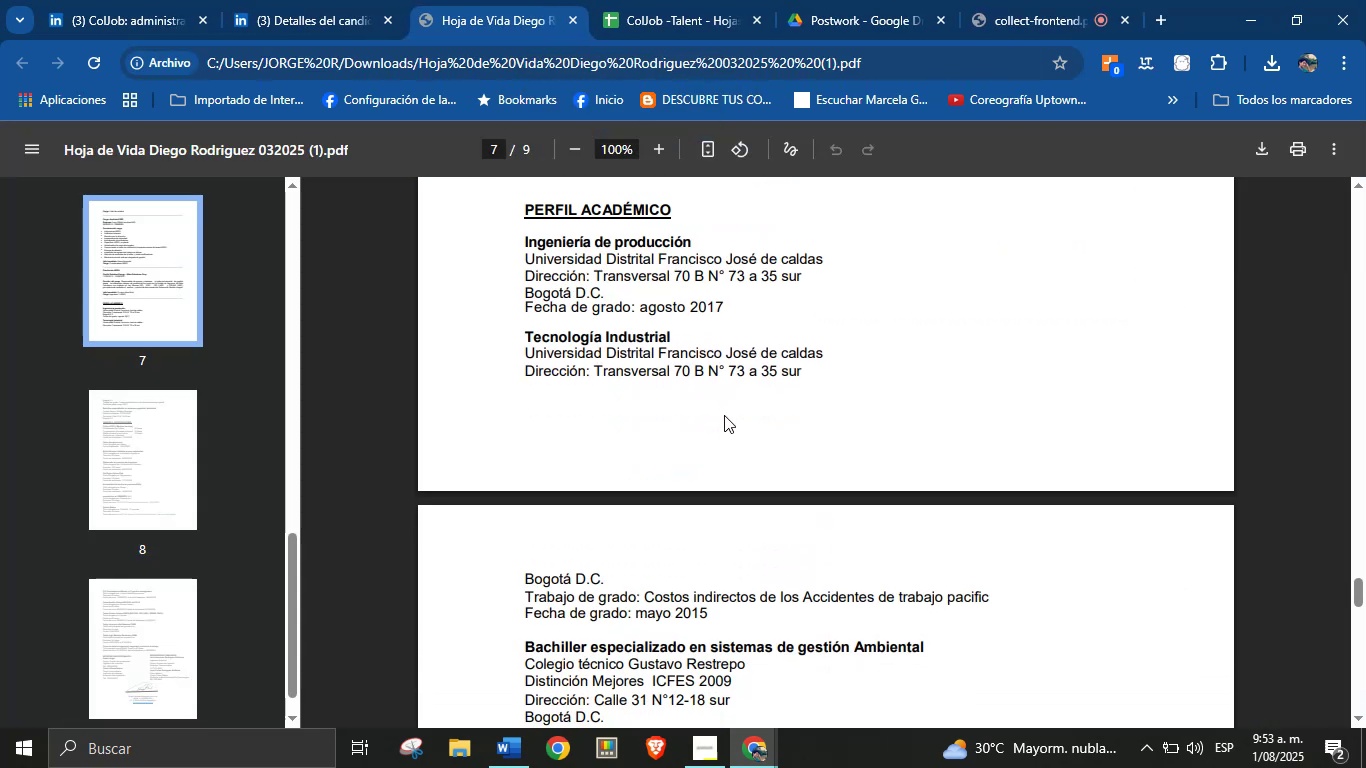 
scroll: coordinate [724, 415], scroll_direction: up, amount: 3.0
 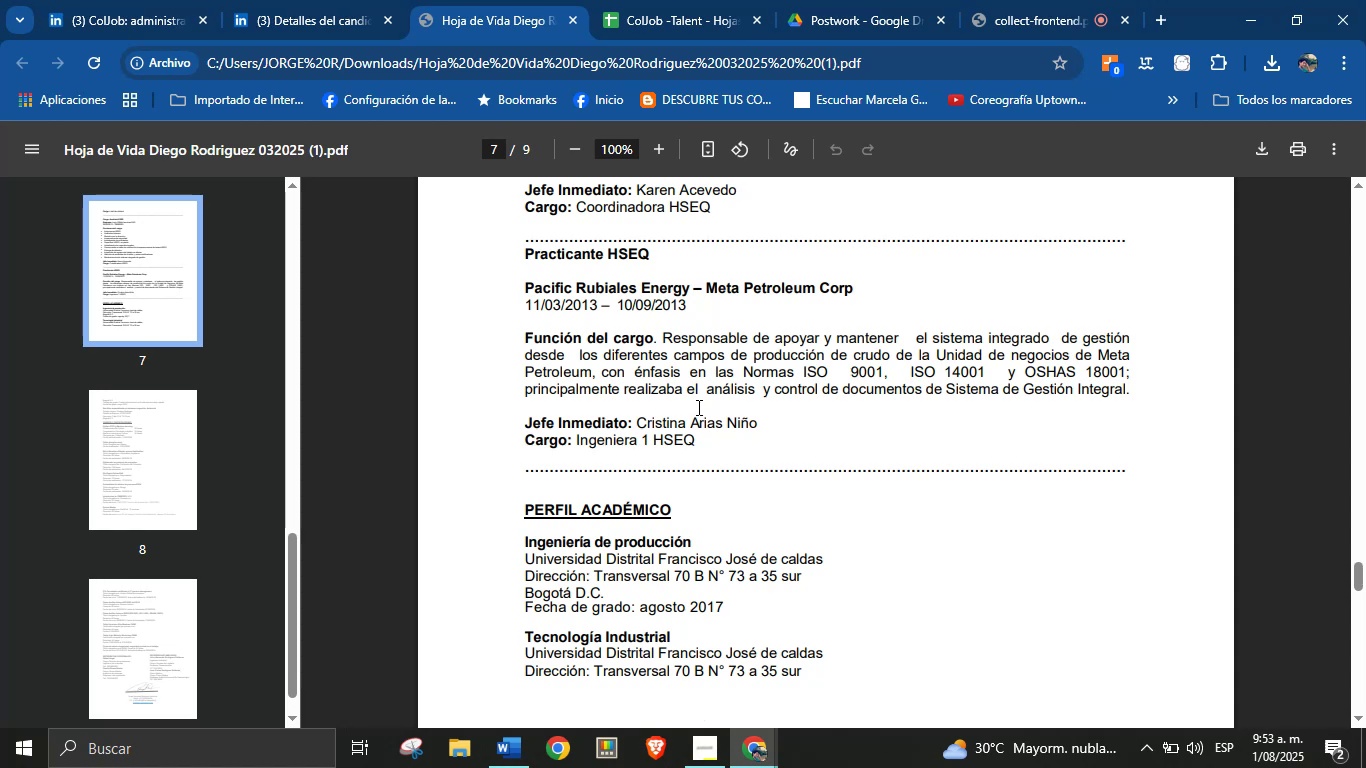 
scroll: coordinate [754, 478], scroll_direction: down, amount: 2.0
 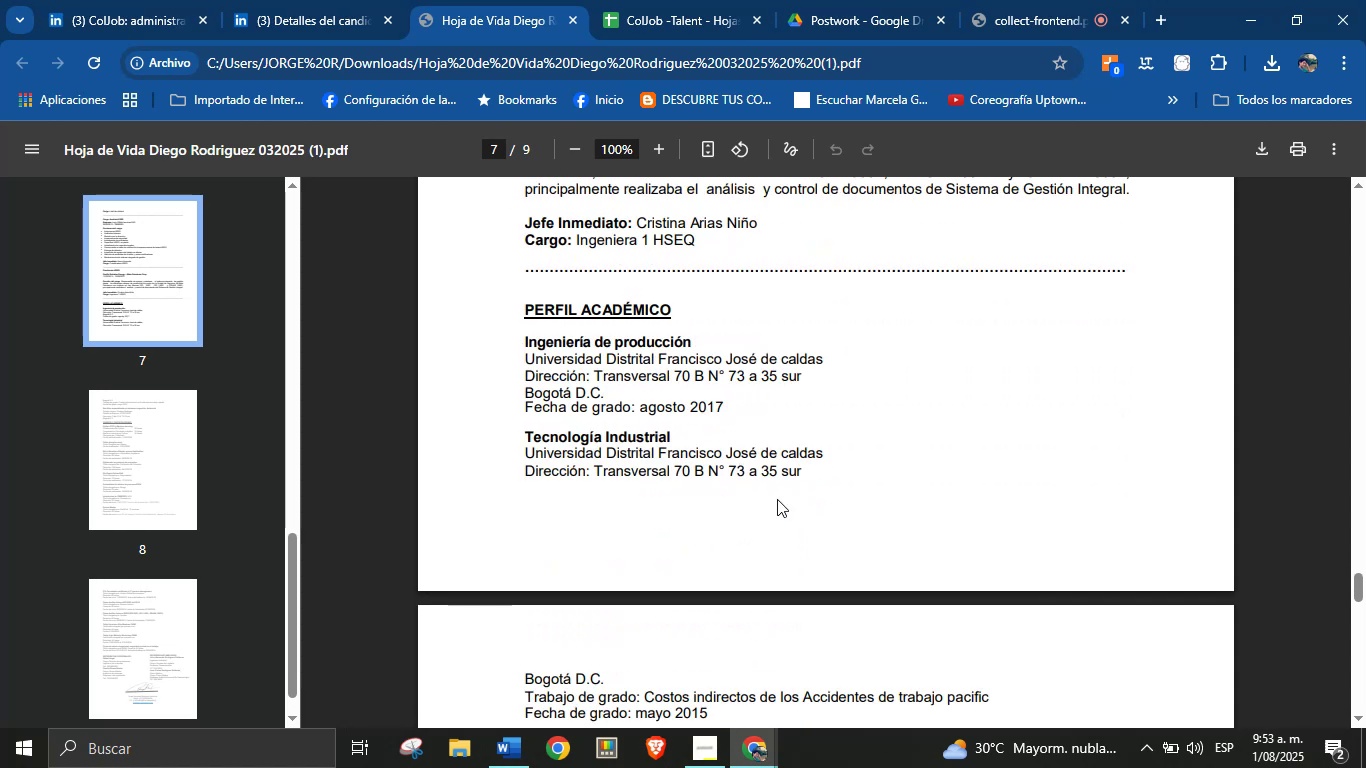 
scroll: coordinate [770, 471], scroll_direction: up, amount: 8.0
 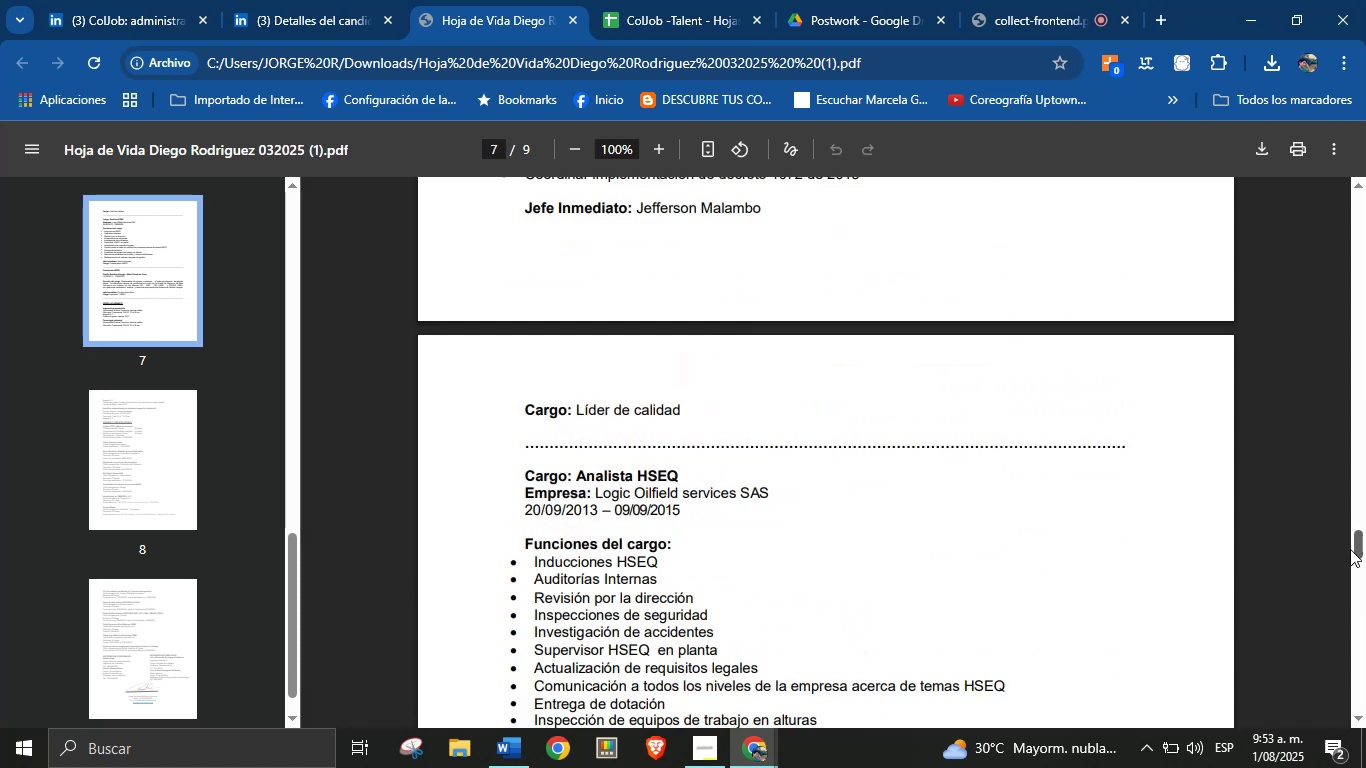 
left_click_drag(start_coordinate=[1358, 543], to_coordinate=[1365, 204])
 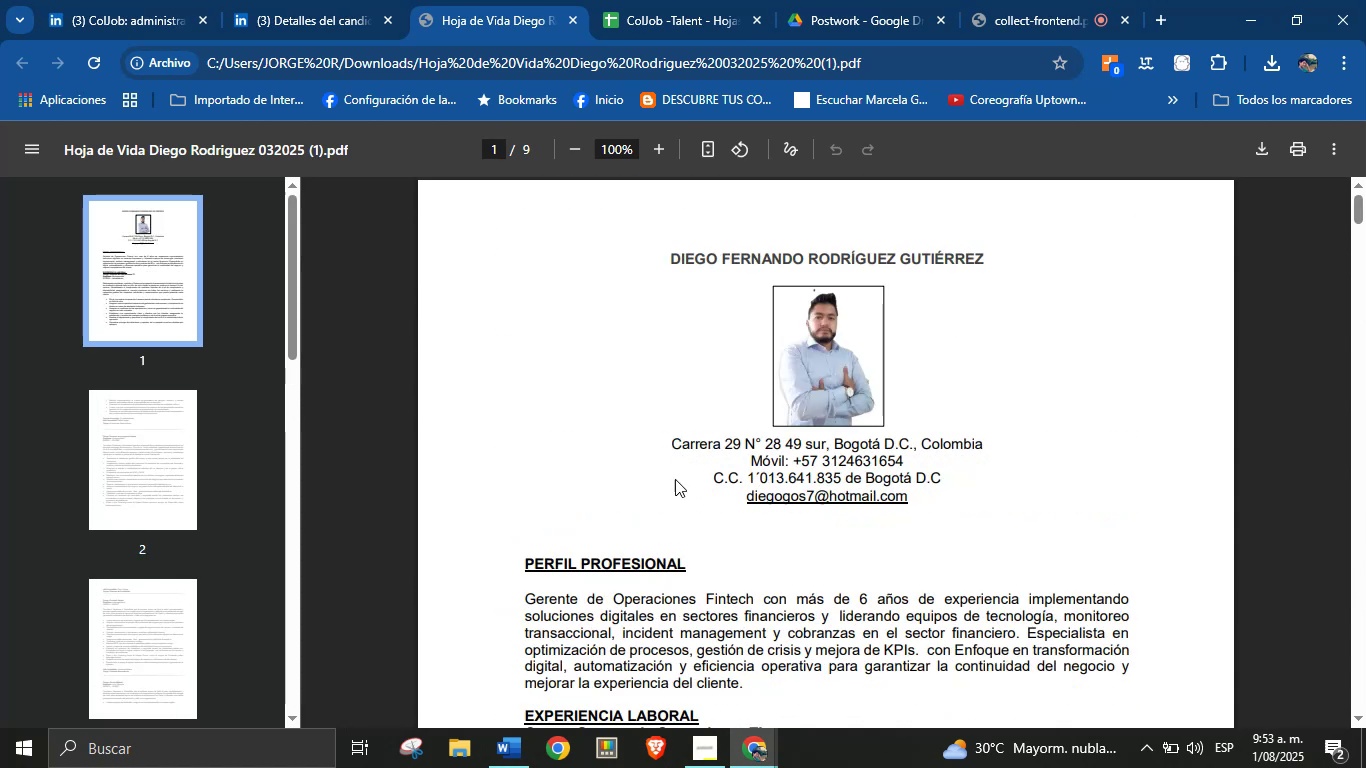 
scroll: coordinate [603, 497], scroll_direction: down, amount: 4.0
 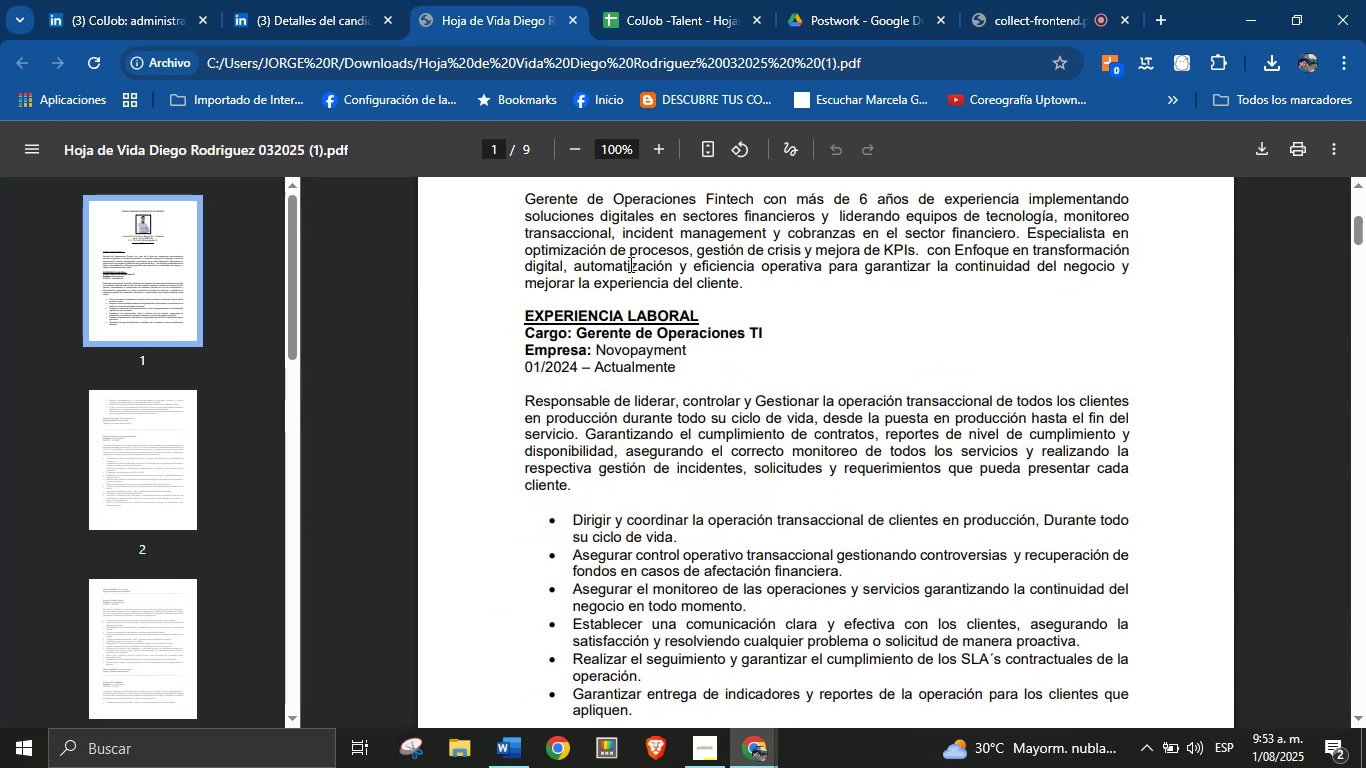 
double_click([629, 259])
 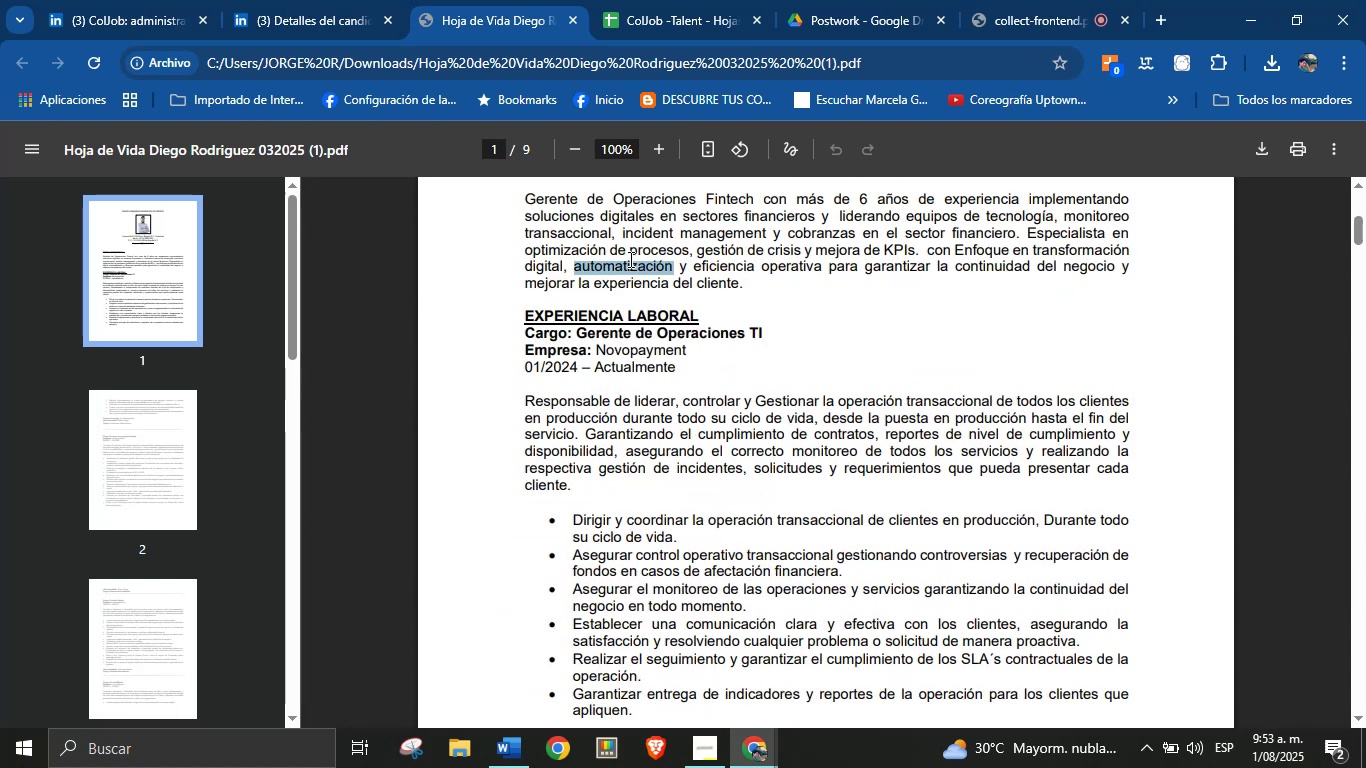 
triple_click([629, 259])
 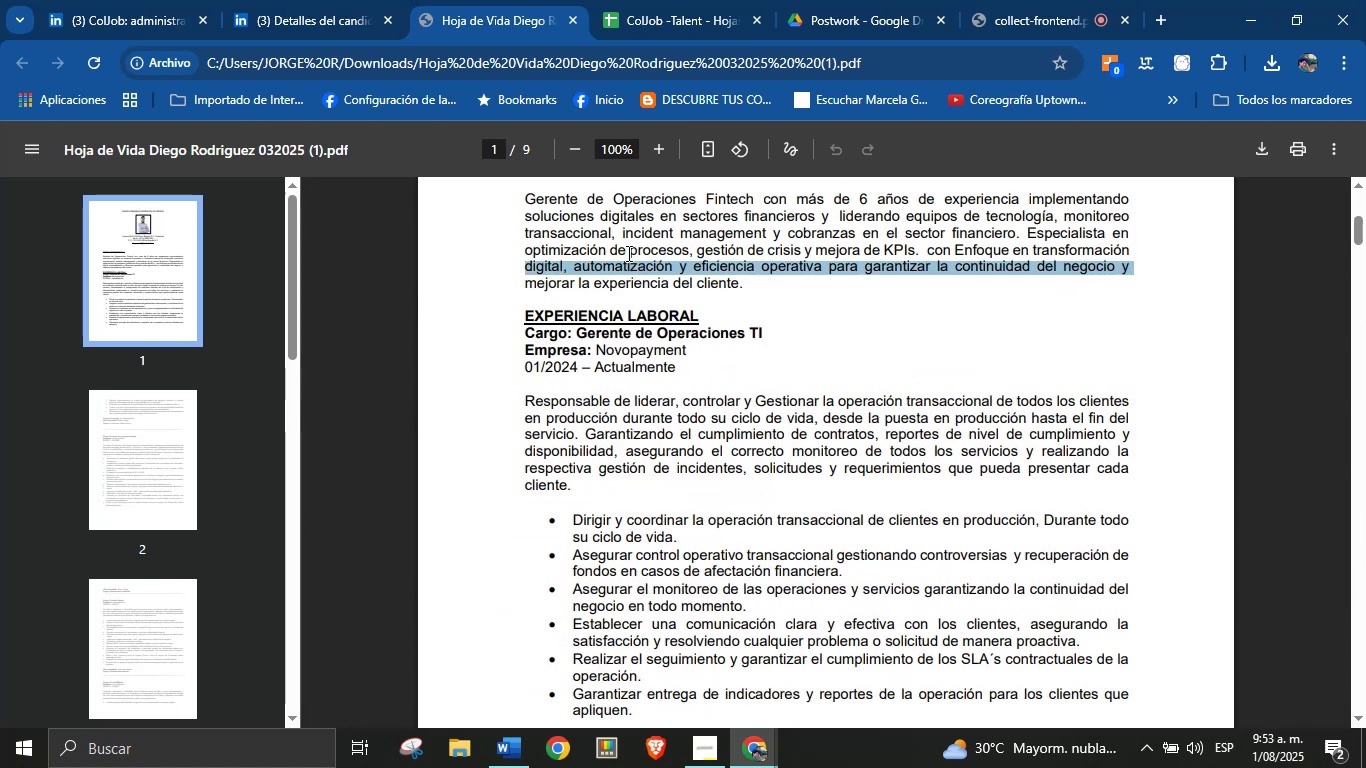 
left_click([614, 226])
 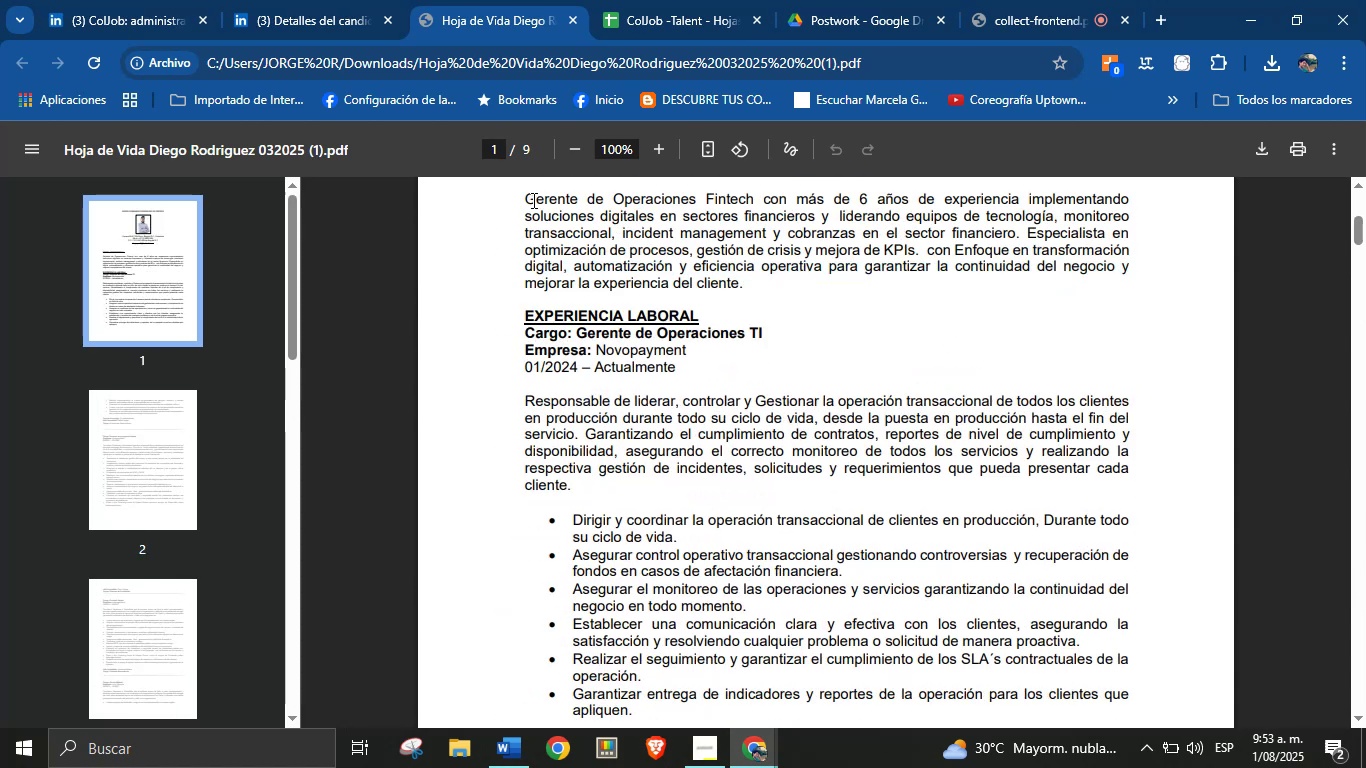 
left_click_drag(start_coordinate=[524, 200], to_coordinate=[745, 290])
 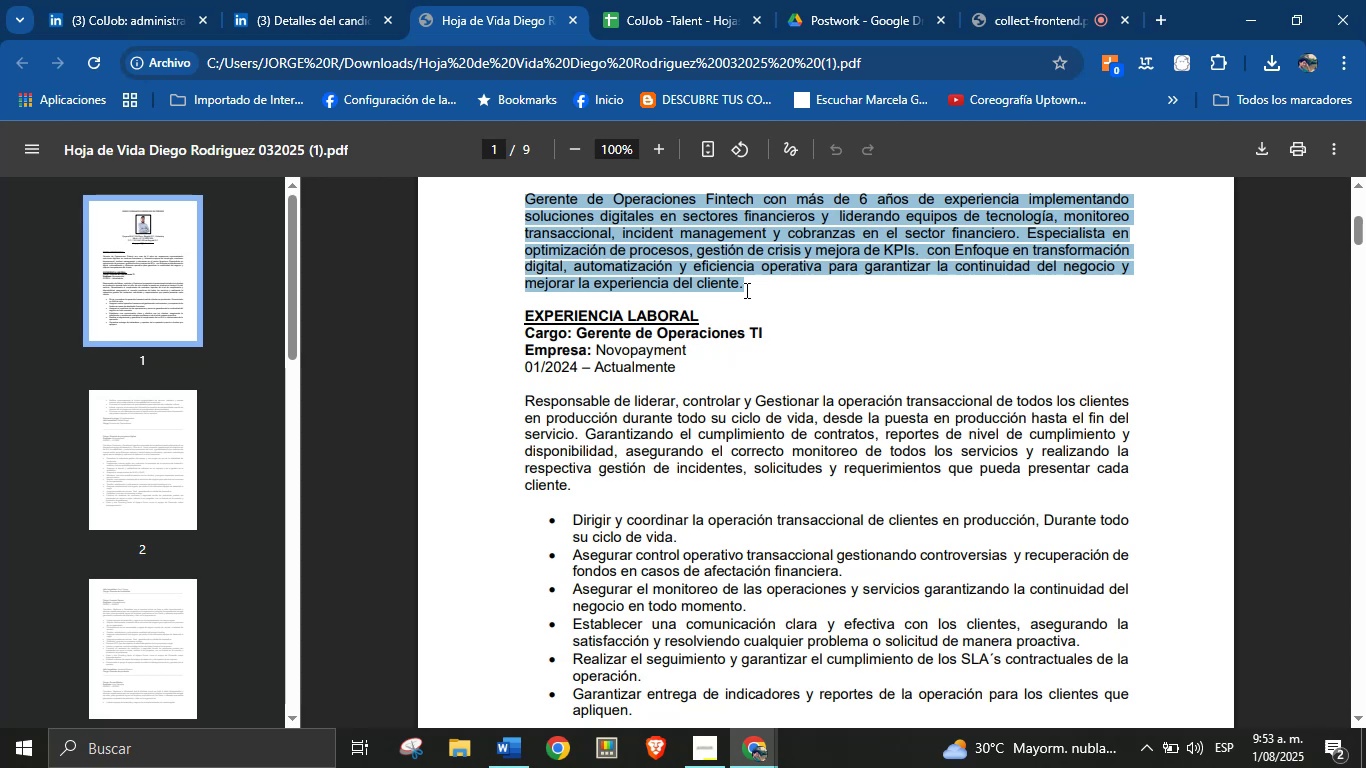 
key(Control+C)
 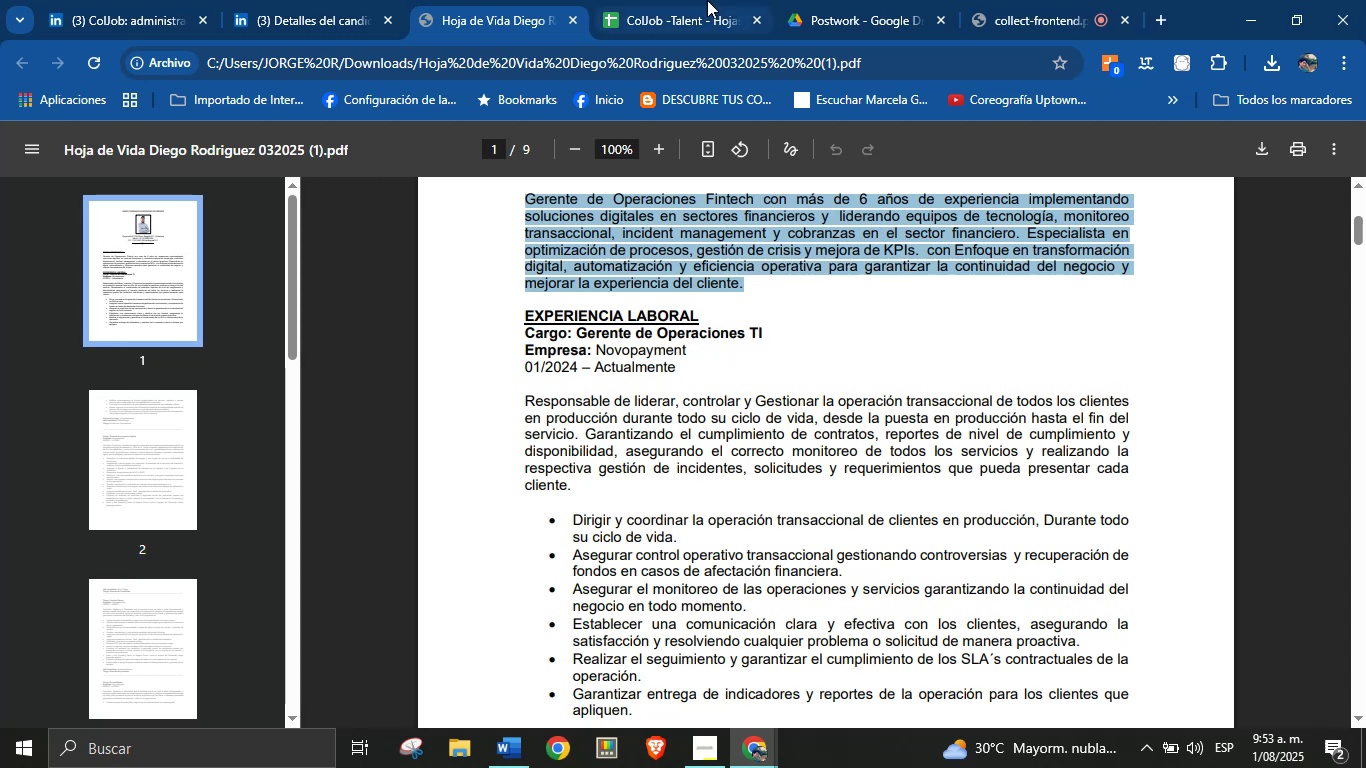 
left_click([687, 0])
 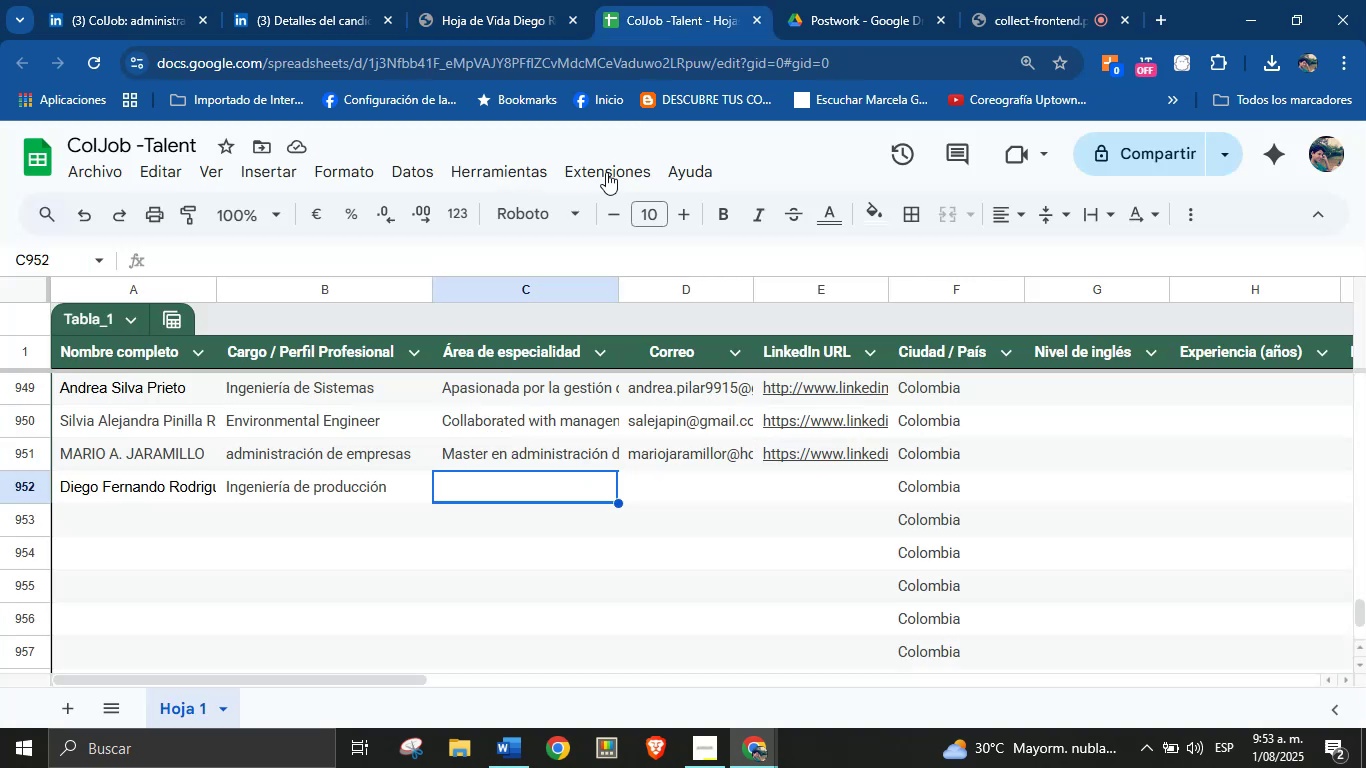 
key(Control+V)
 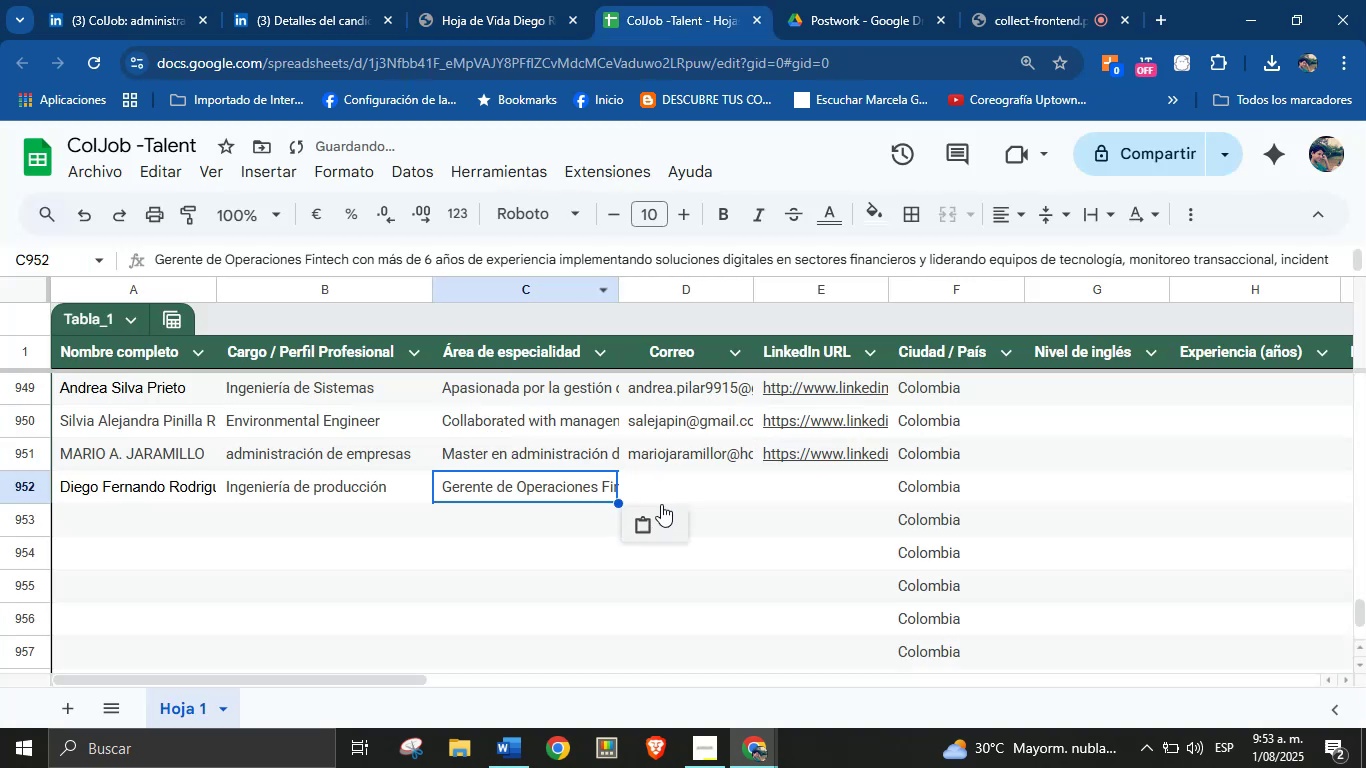 
left_click([675, 482])
 